 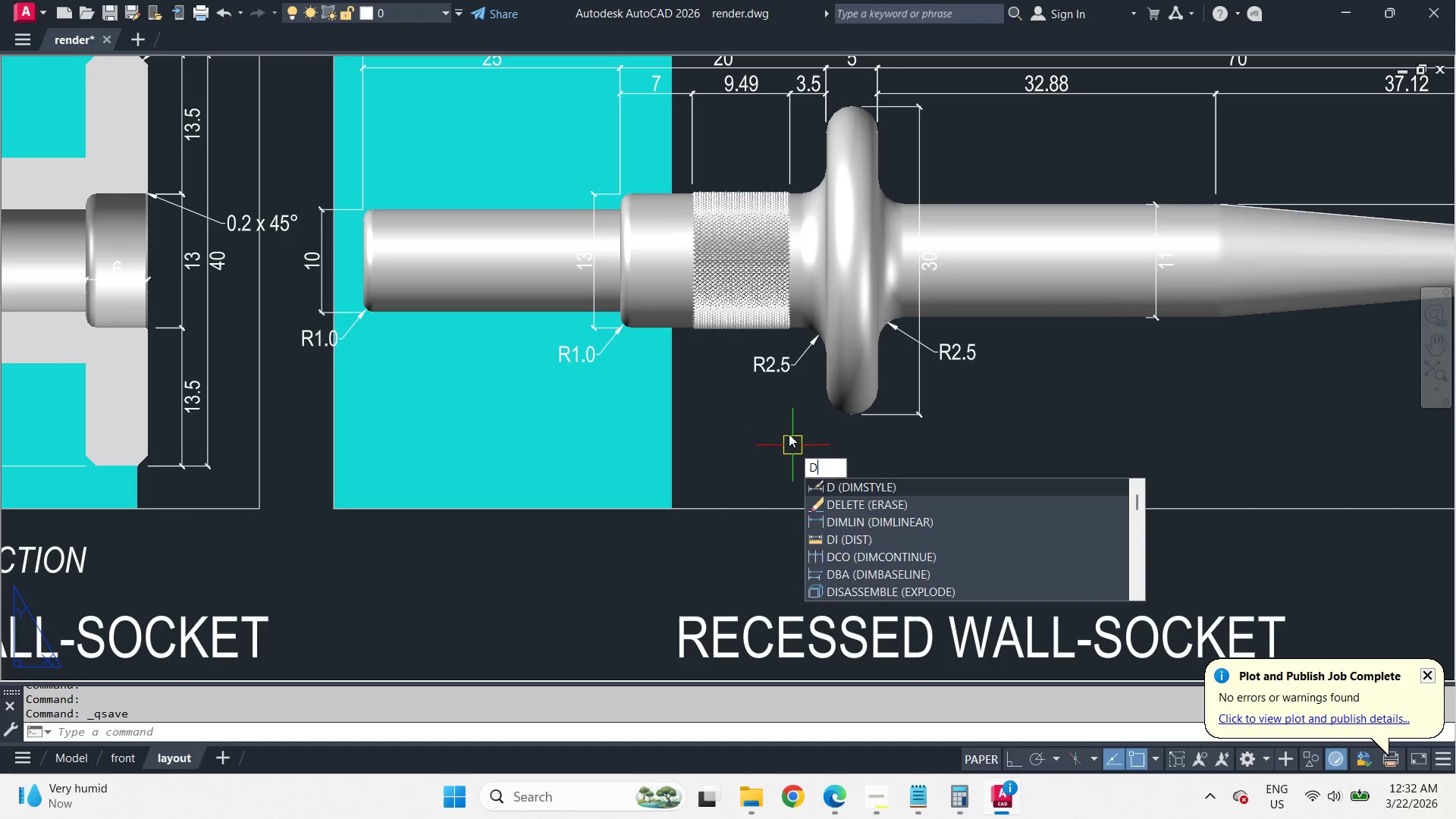 
type(li )
 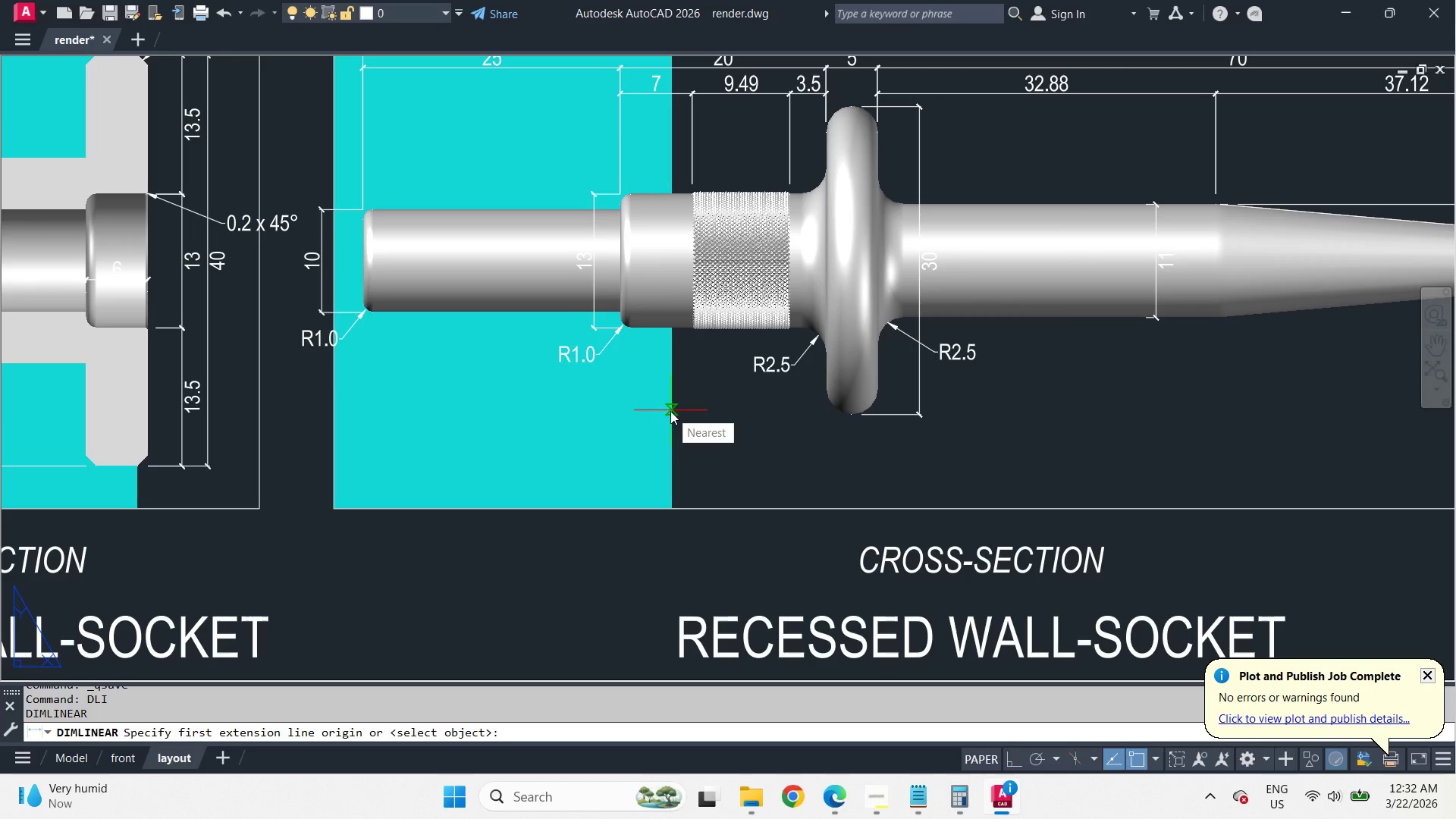 
left_click([670, 411])
 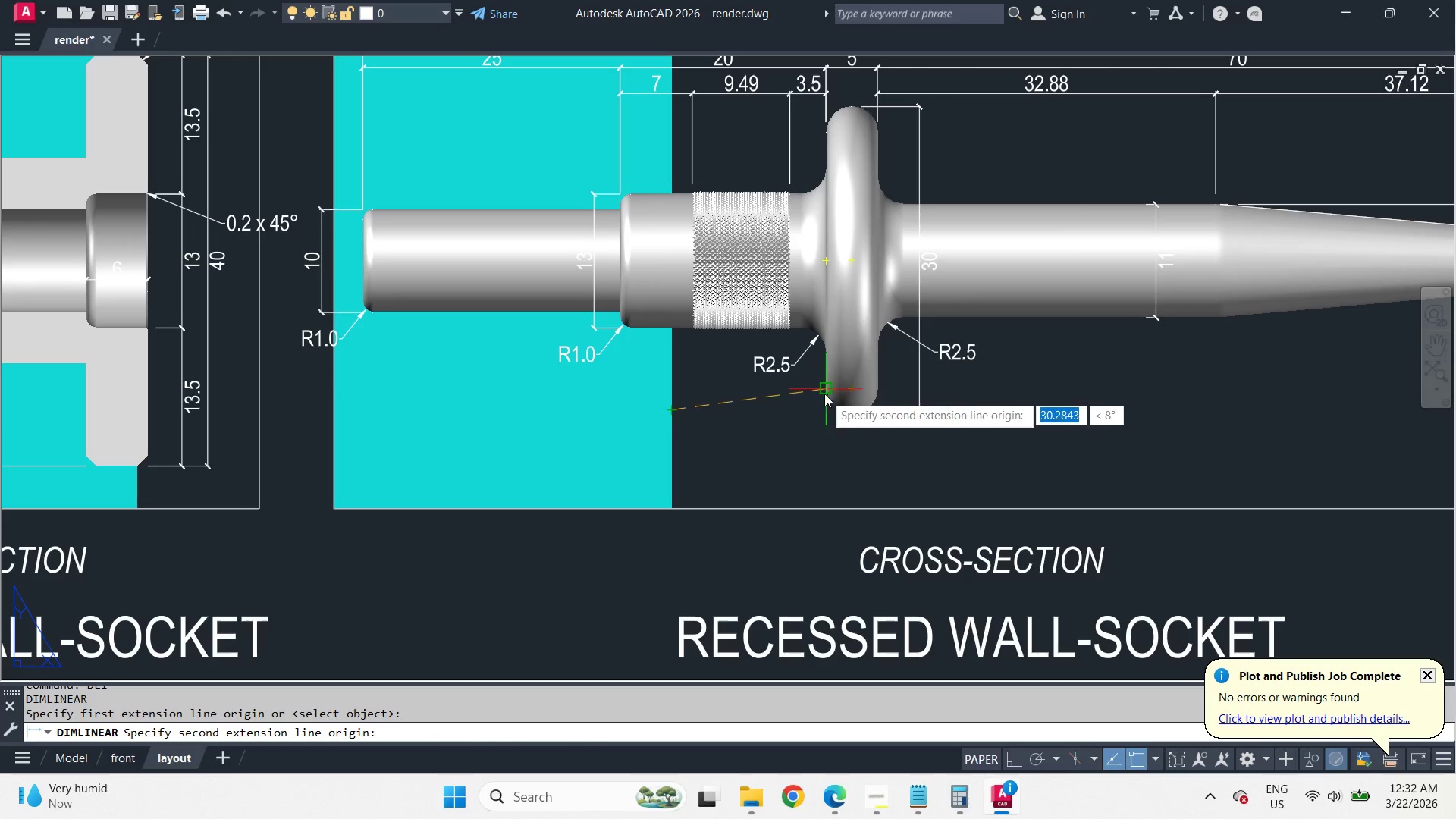 
left_click_drag(start_coordinate=[824, 394], to_coordinate=[819, 413])
 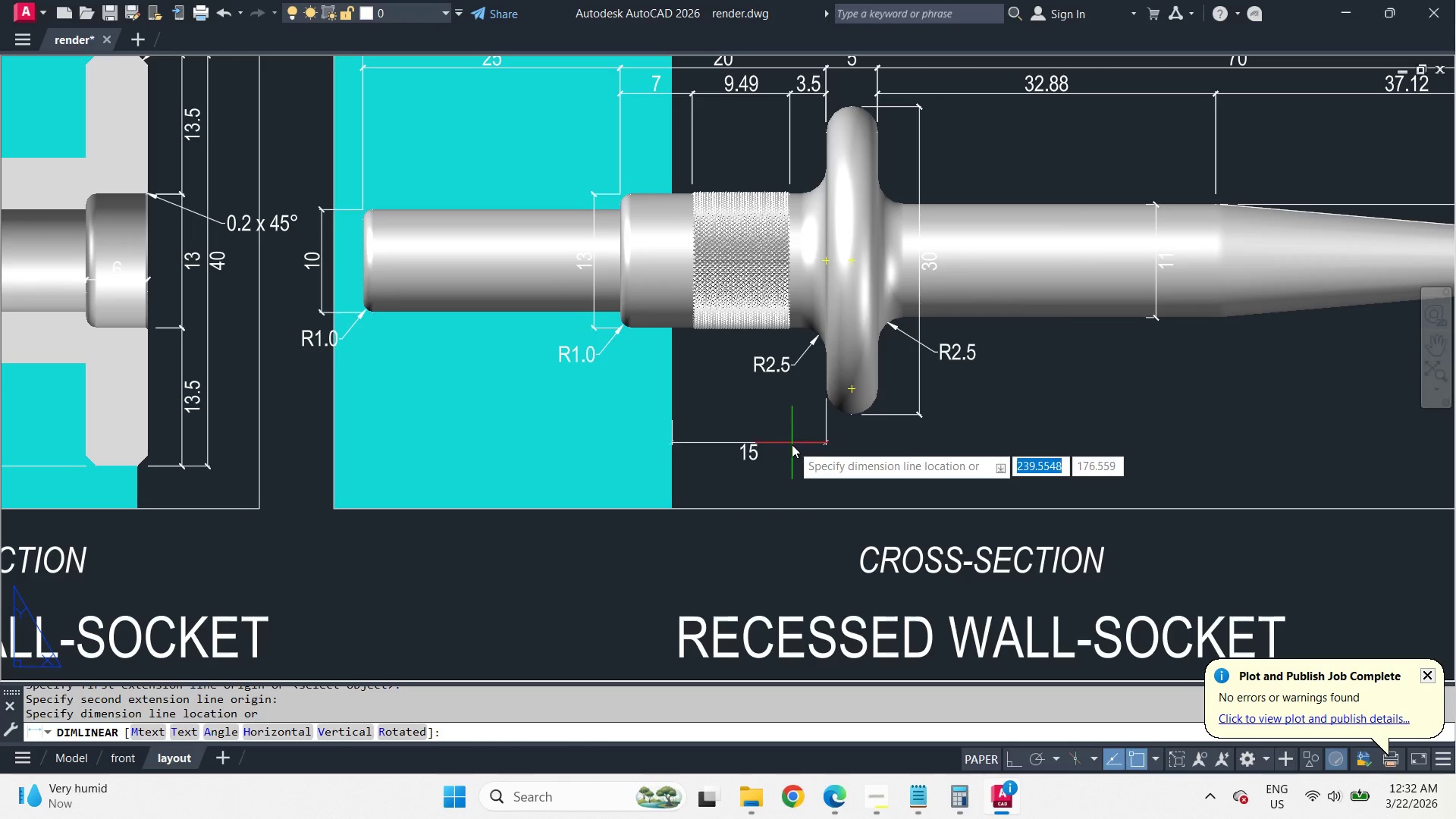 
left_click([792, 444])
 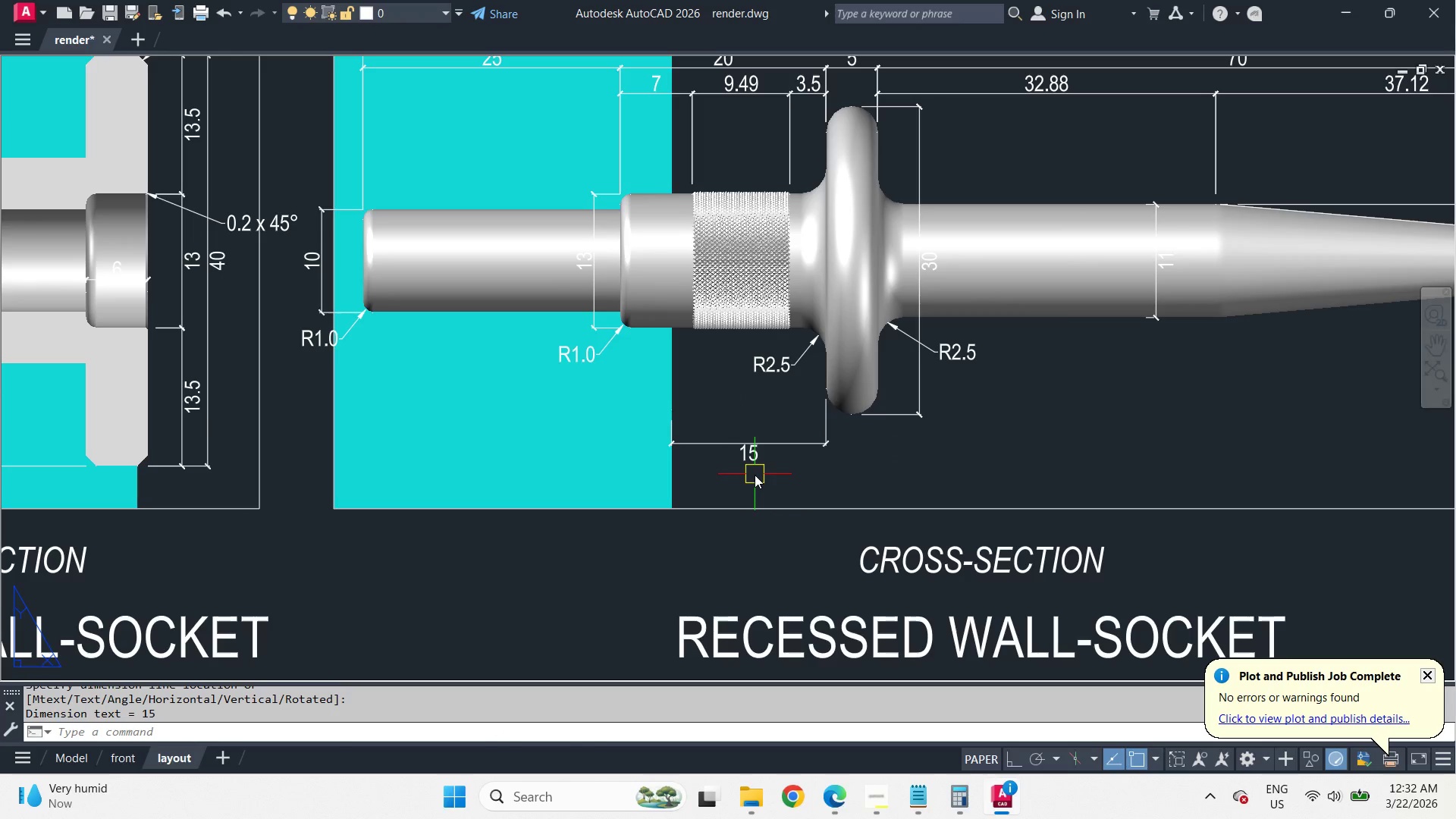 
scroll: coordinate [750, 469], scroll_direction: up, amount: 1.0
 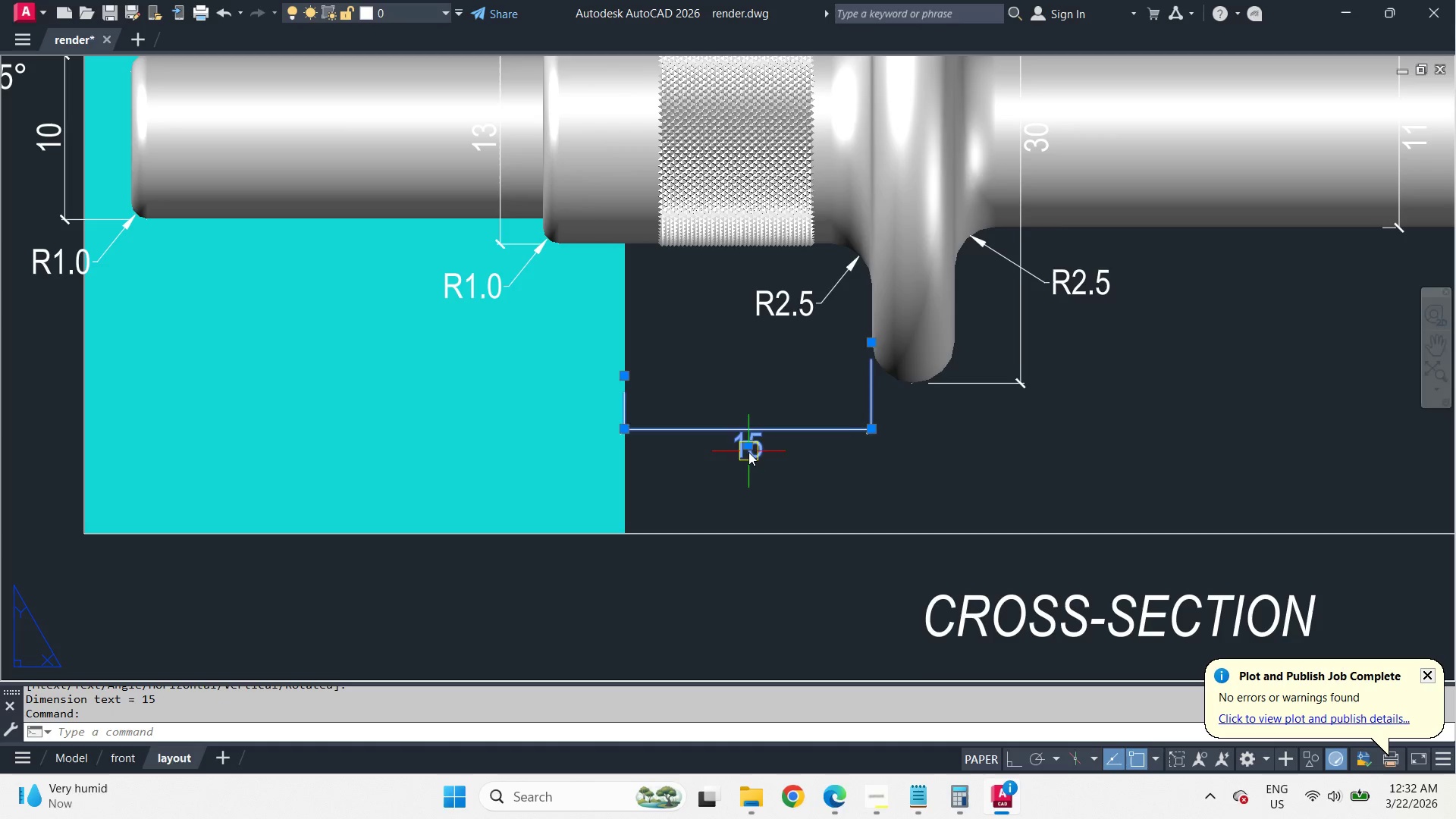 
double_click([748, 452])
 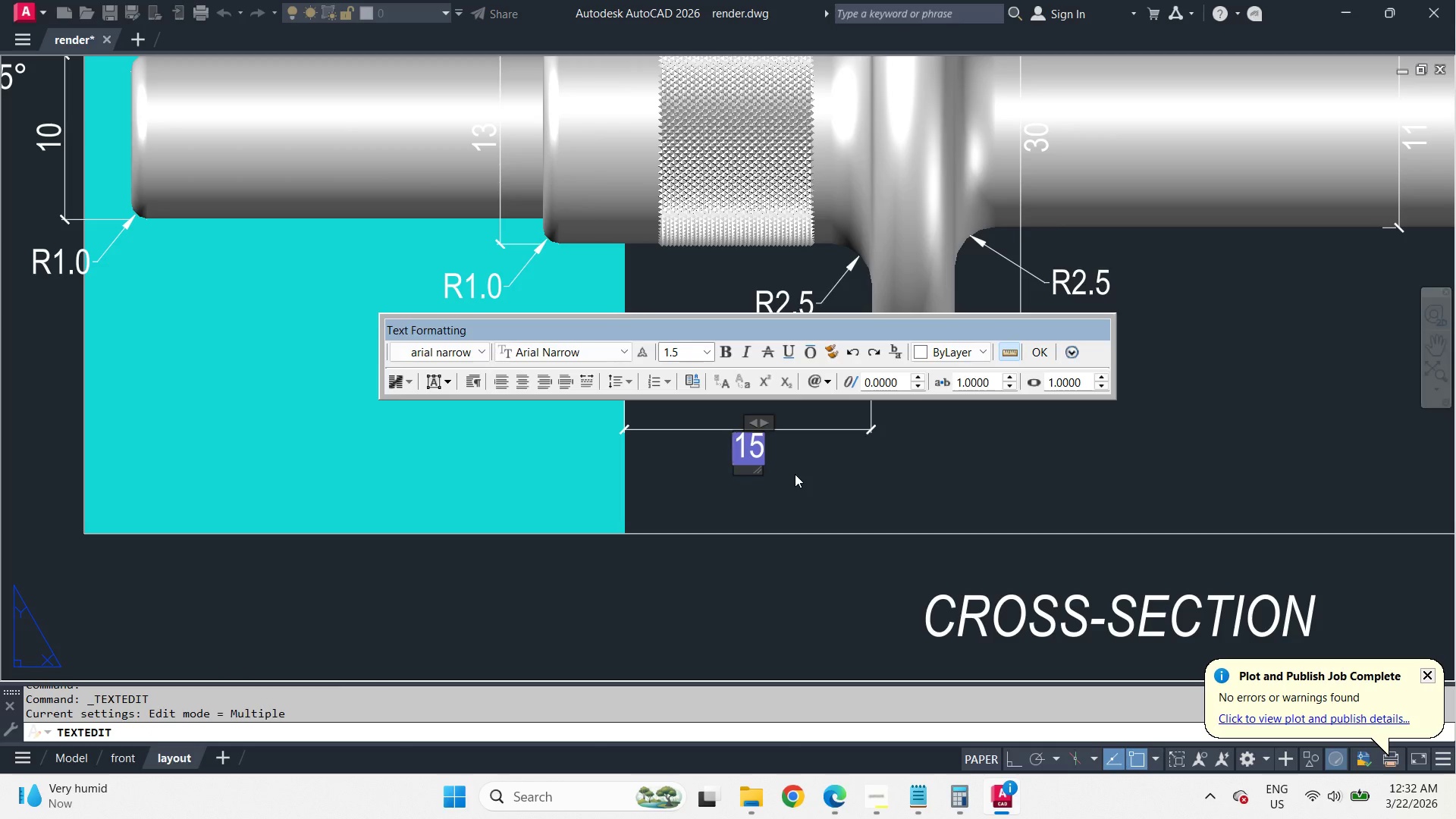 
key(Control+ControlLeft)
 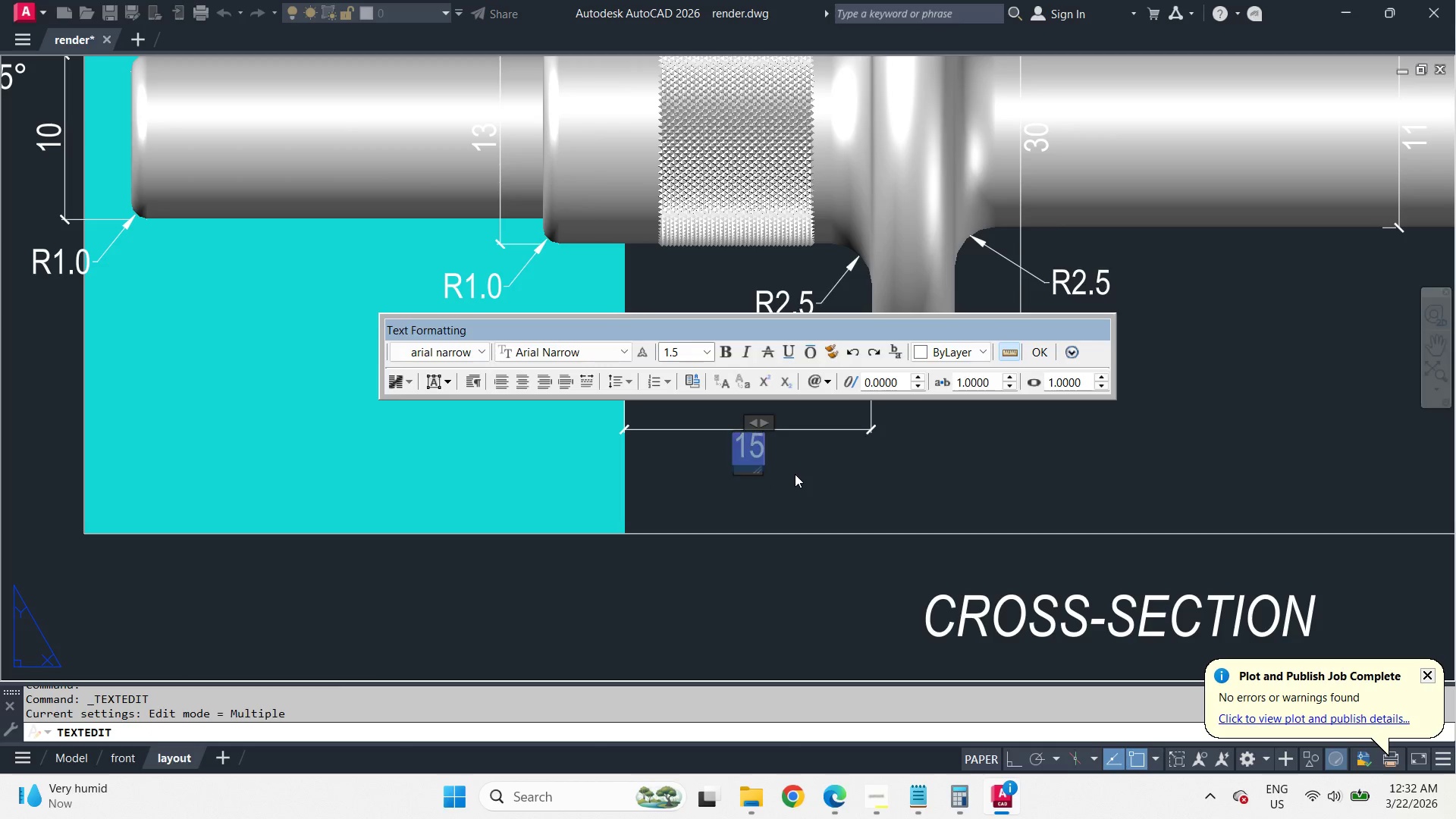 
key(Control+A)
 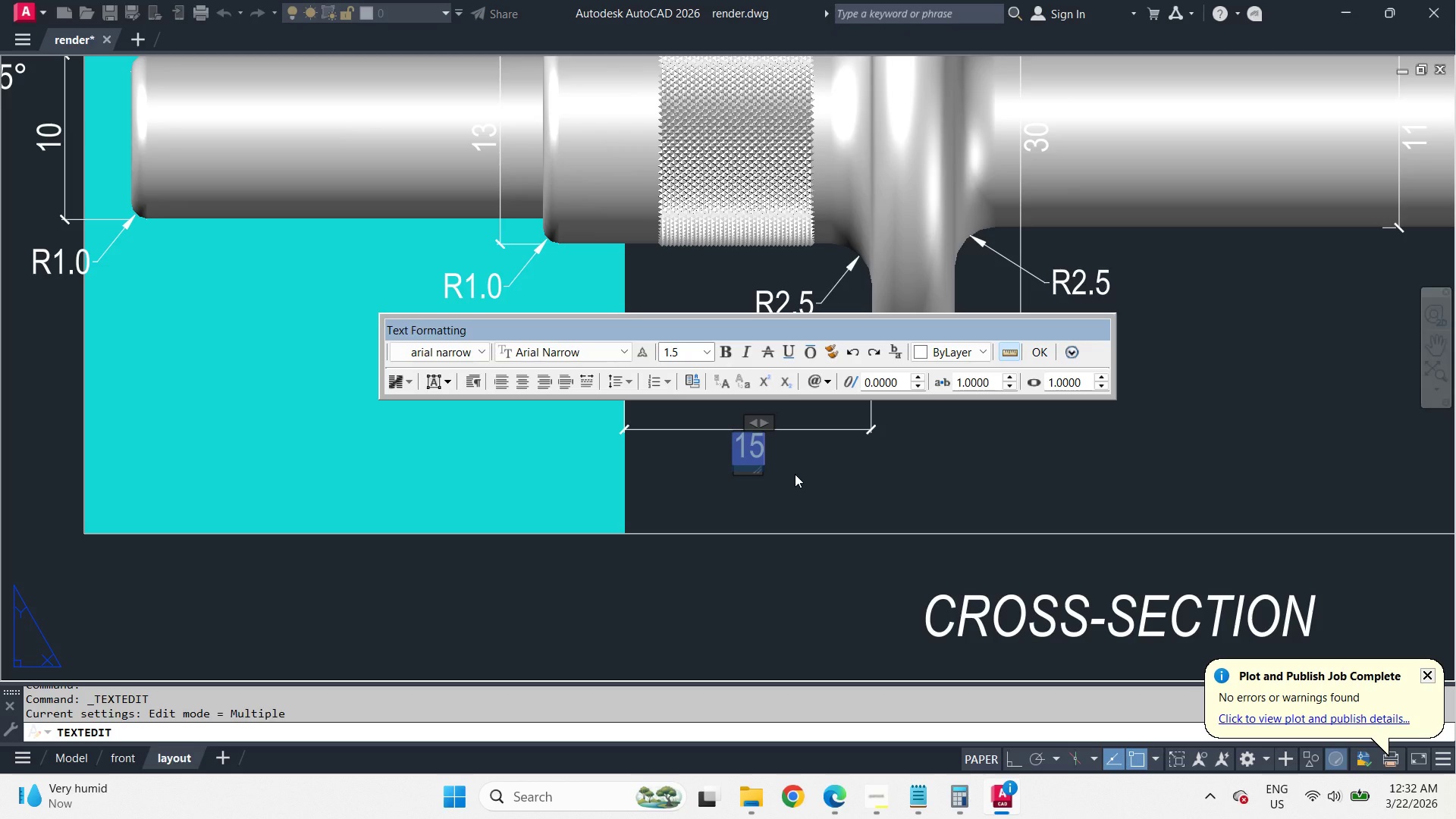 
key(ArrowRight)
 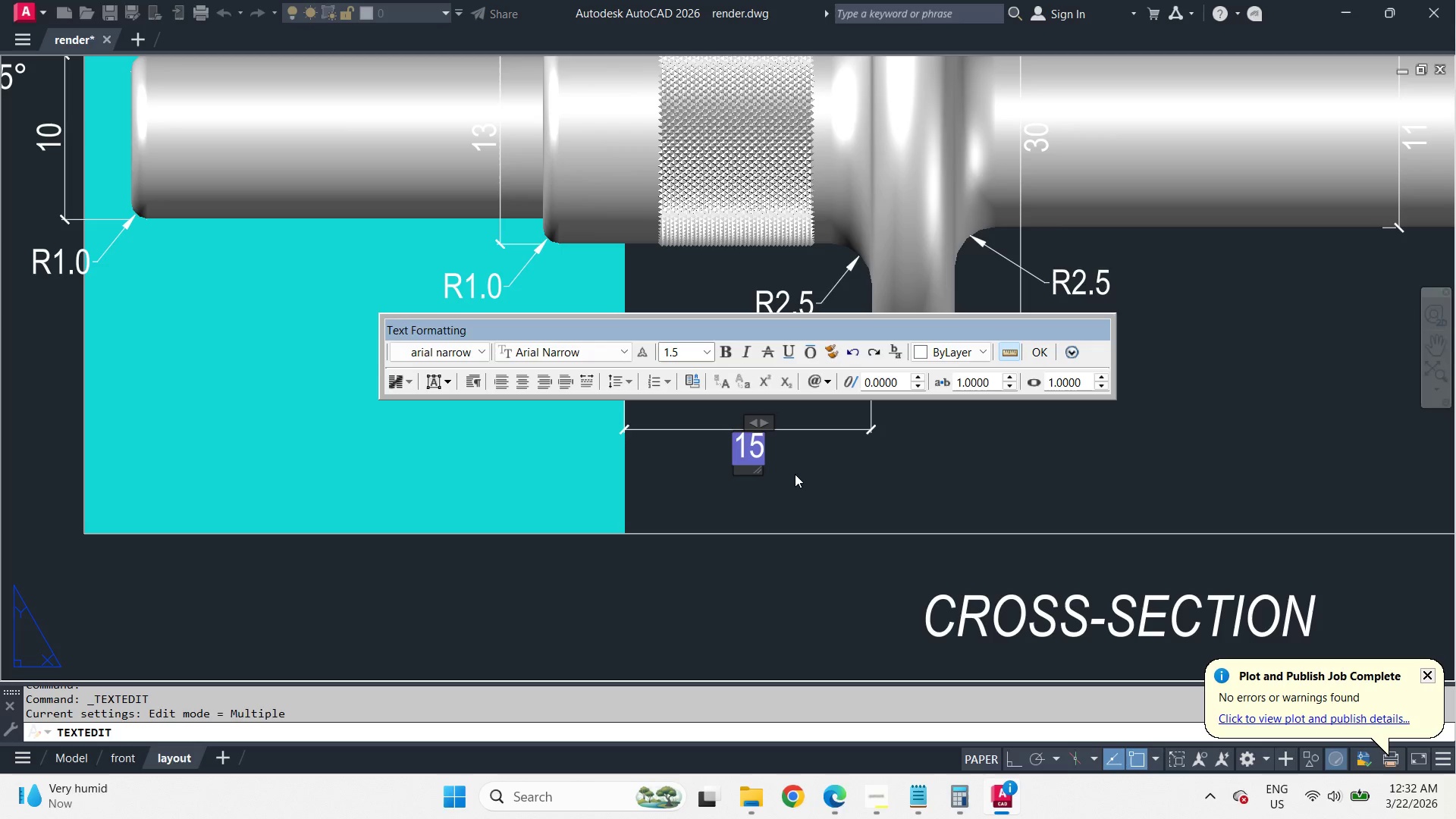 
type( away from wall)
 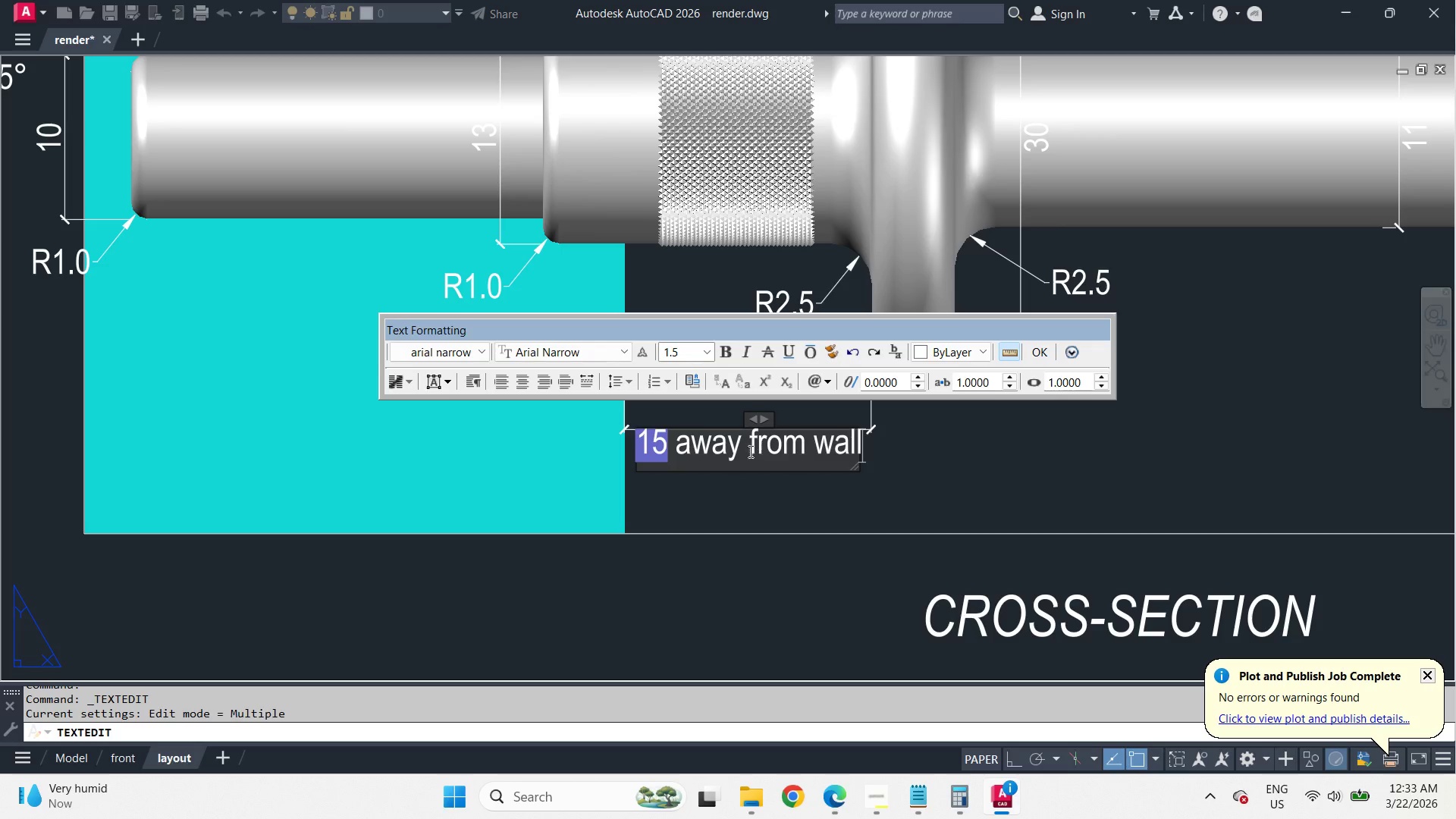 
left_click([674, 454])
 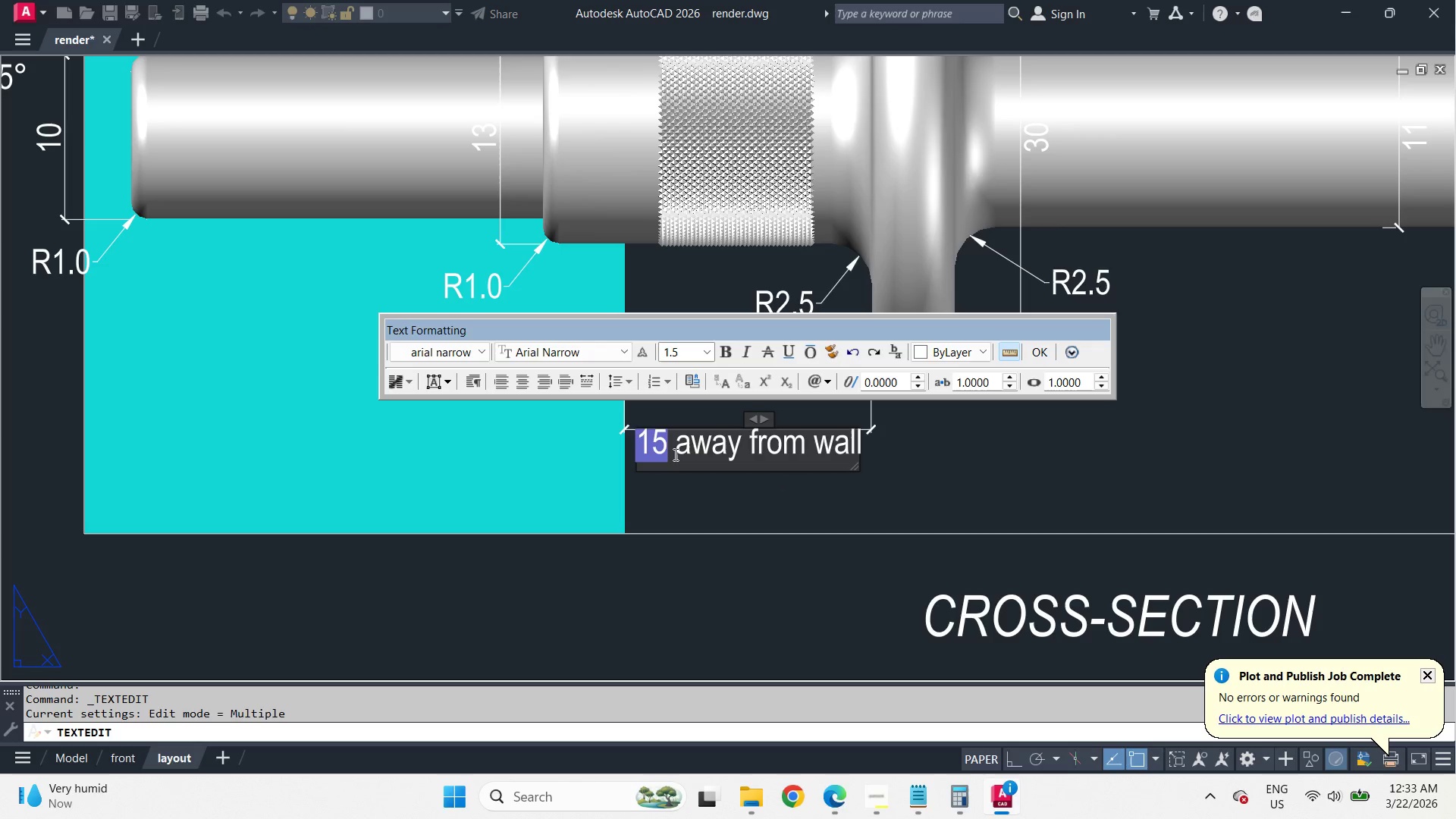 
key(ArrowLeft)
 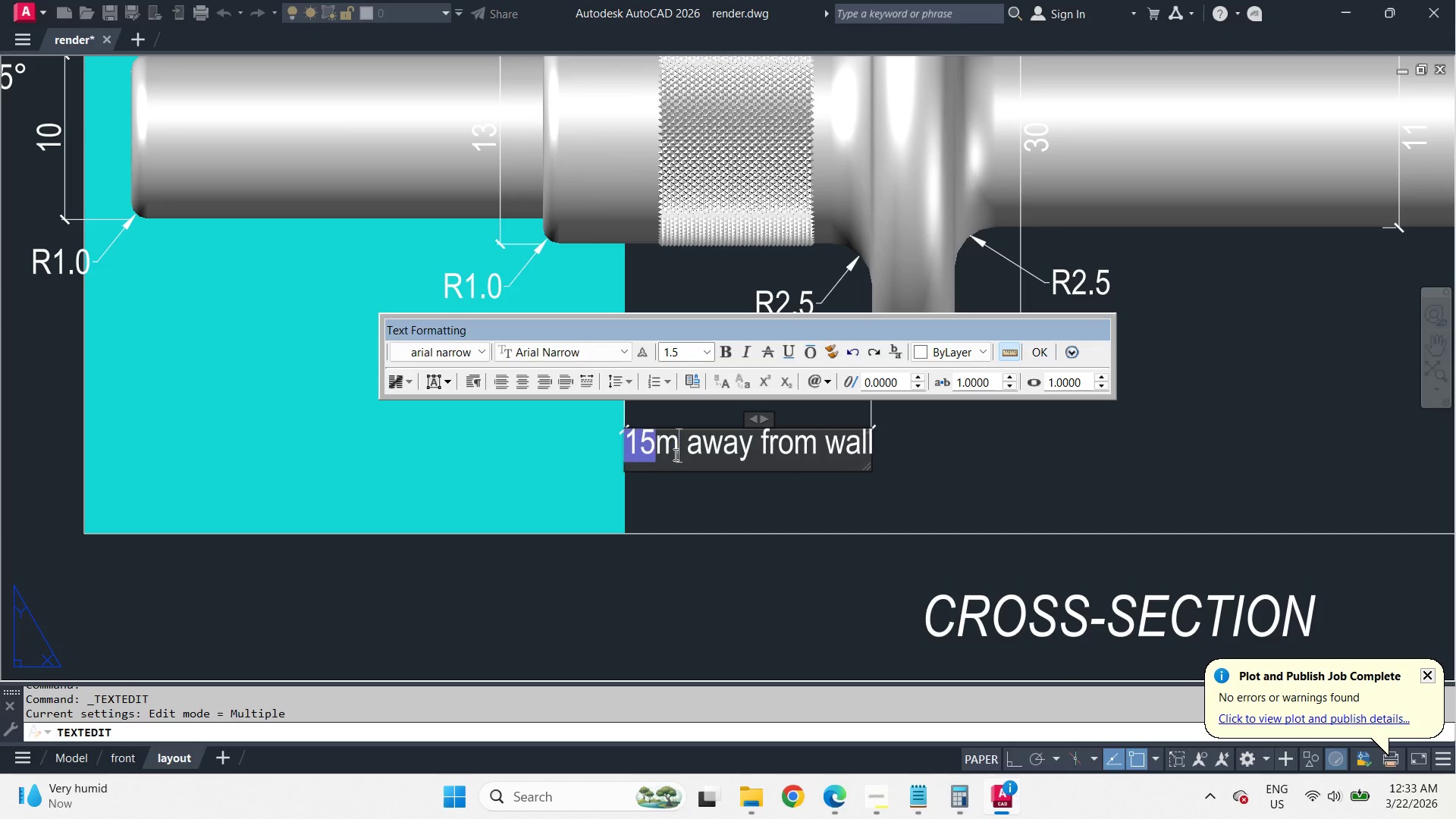 
type(mm)
 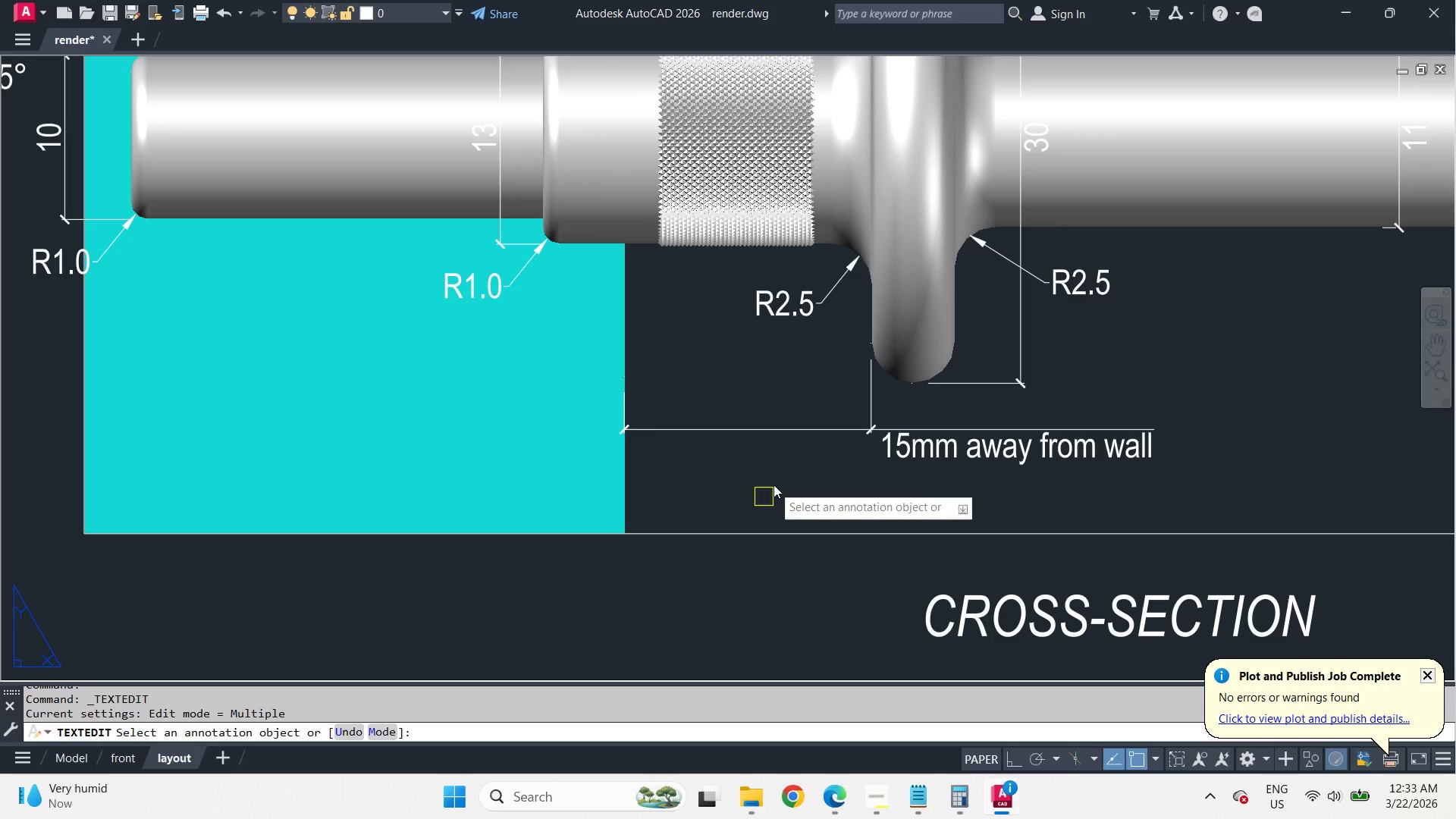 
key(Space)
 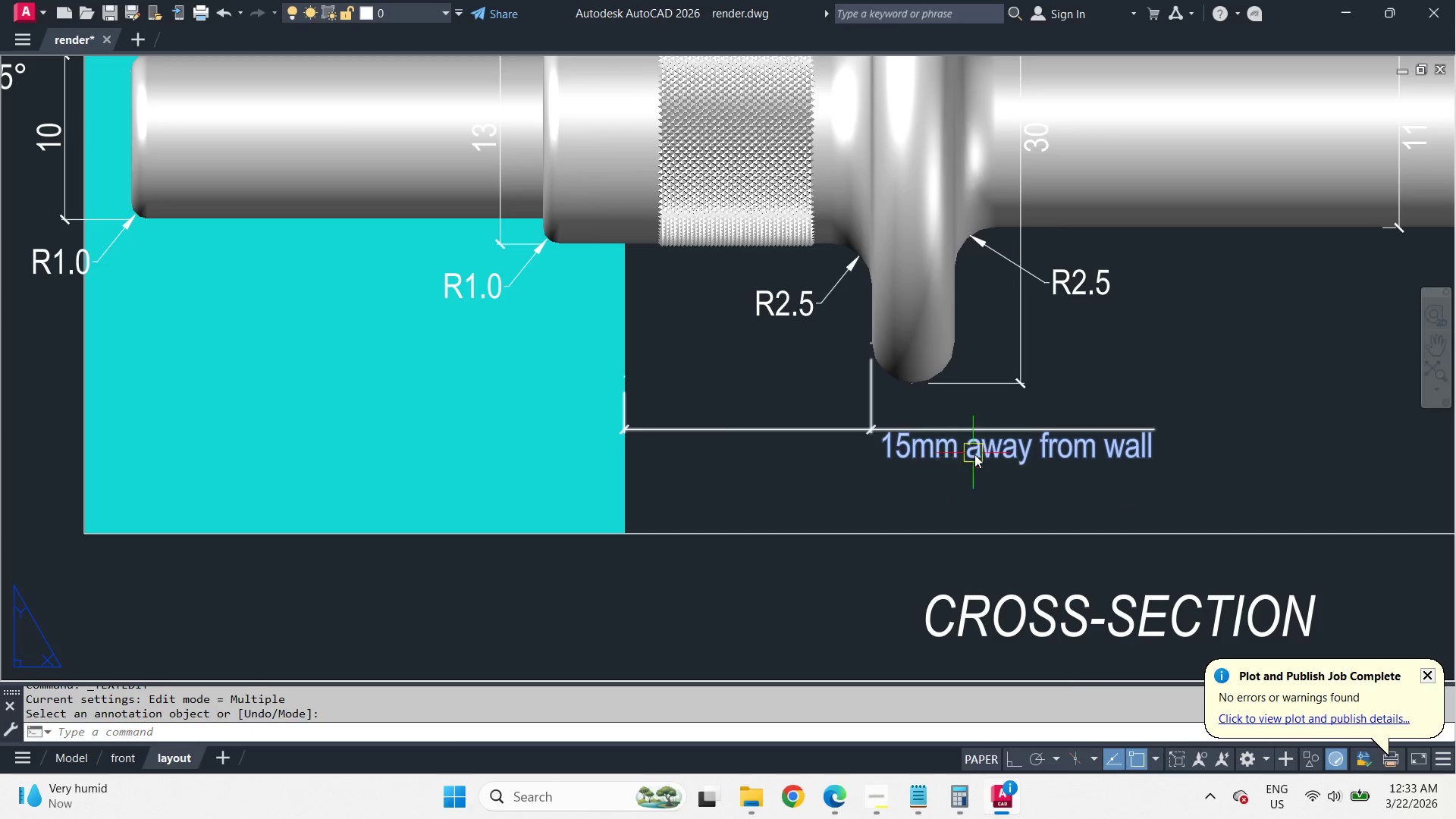 
left_click([998, 451])
 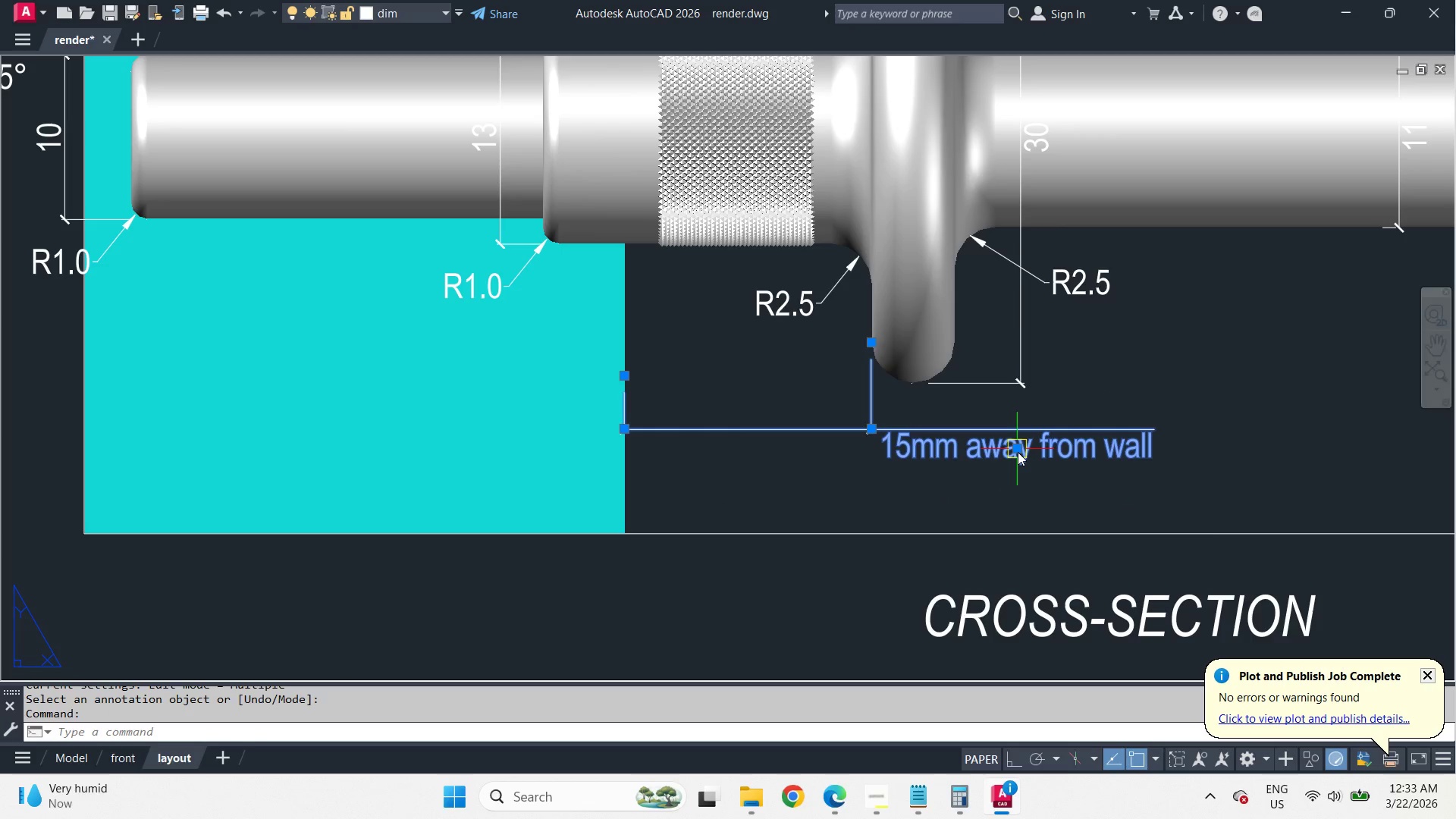 
left_click([1018, 452])
 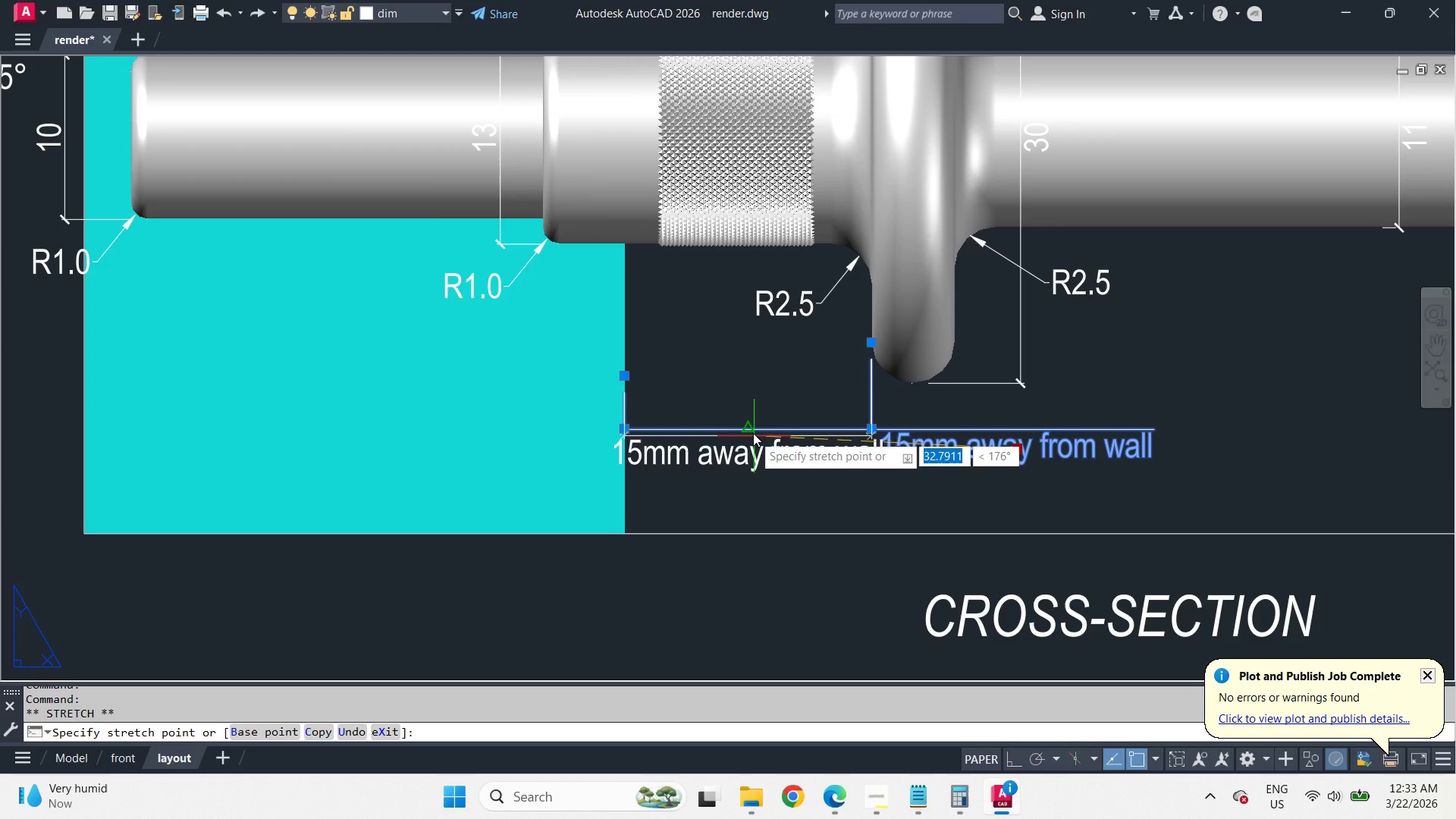 
left_click([753, 429])
 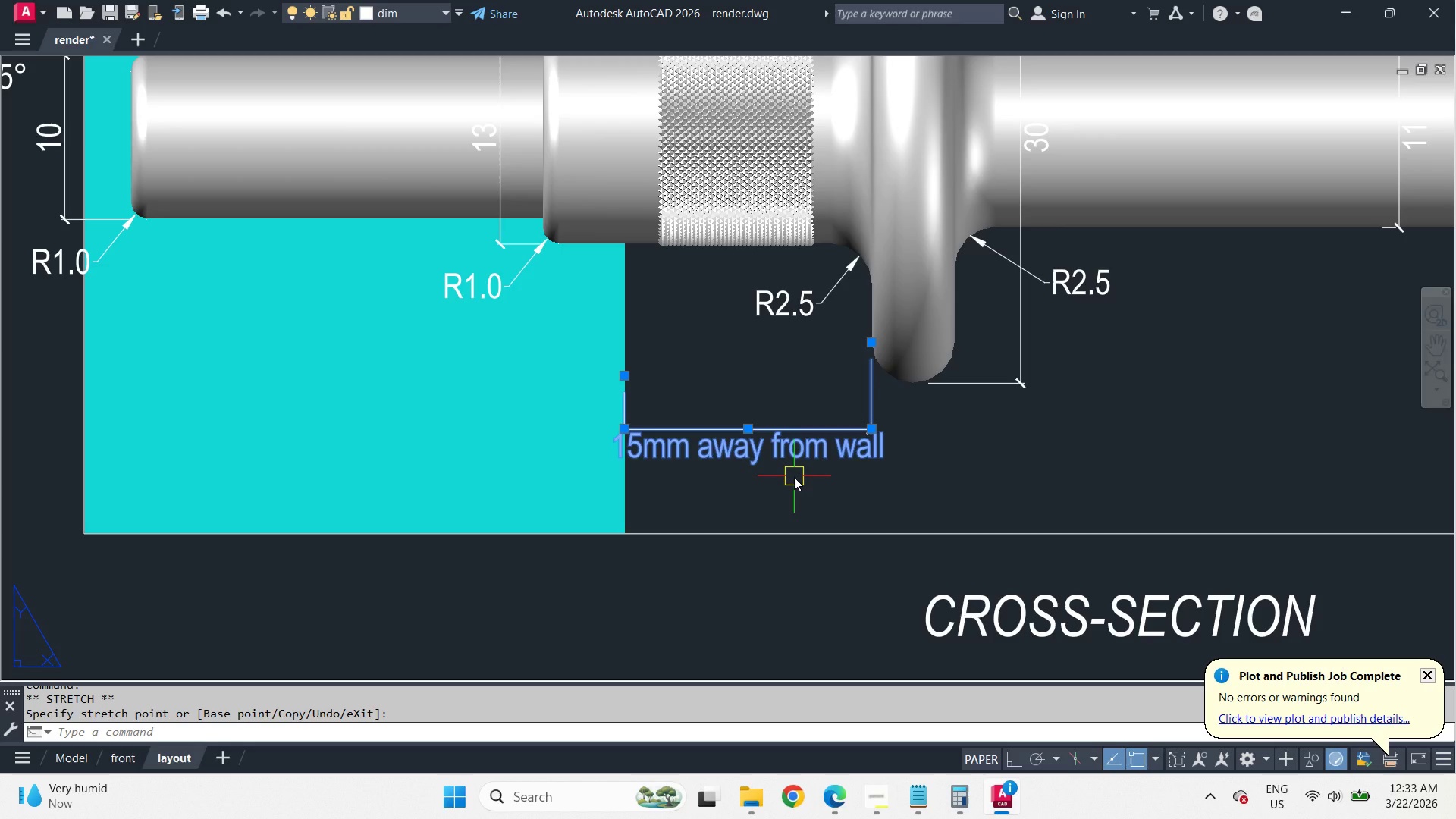 
key(Escape)
 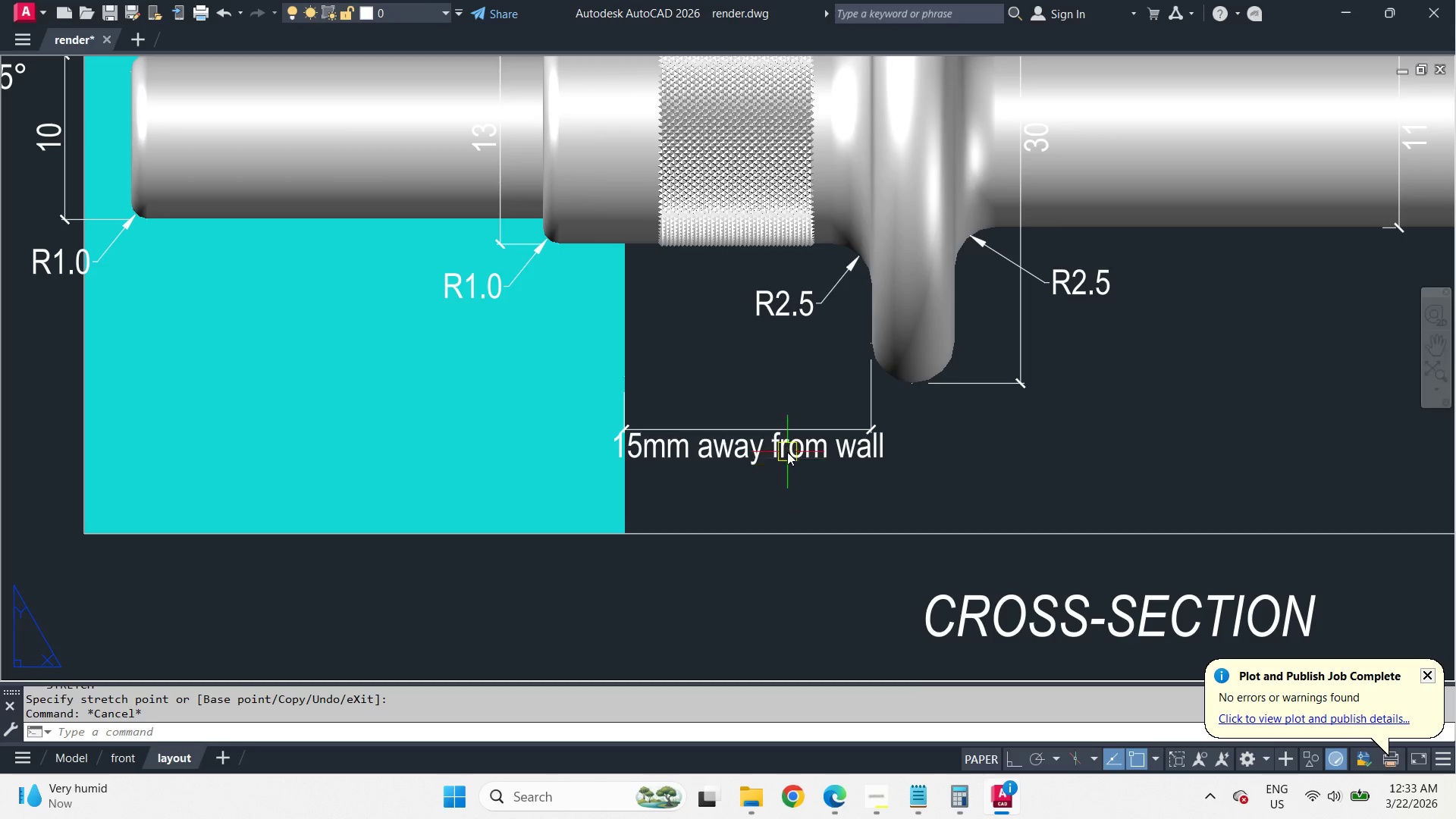 
double_click([787, 451])
 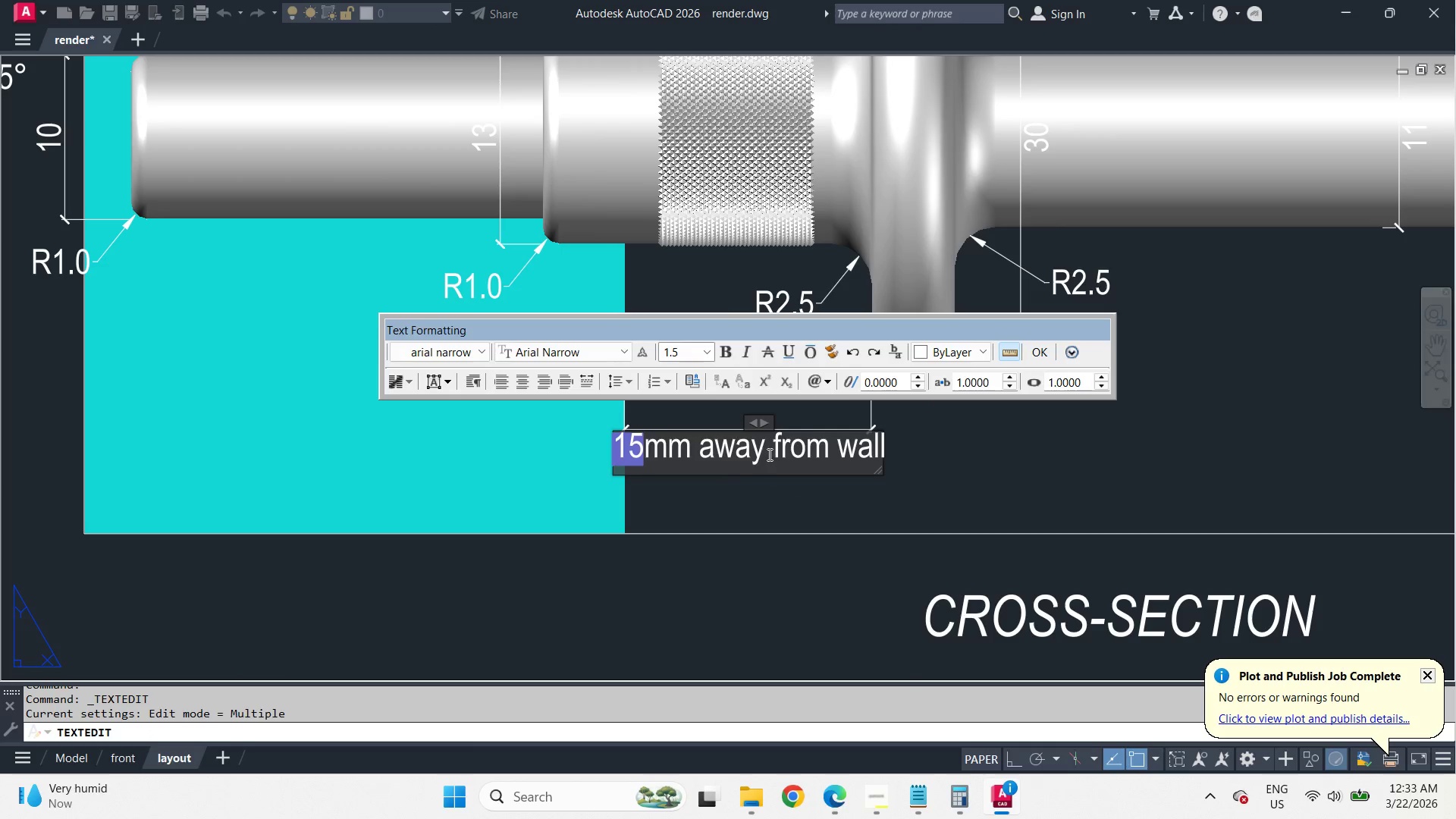 
left_click_drag(start_coordinate=[768, 453], to_coordinate=[777, 459])
 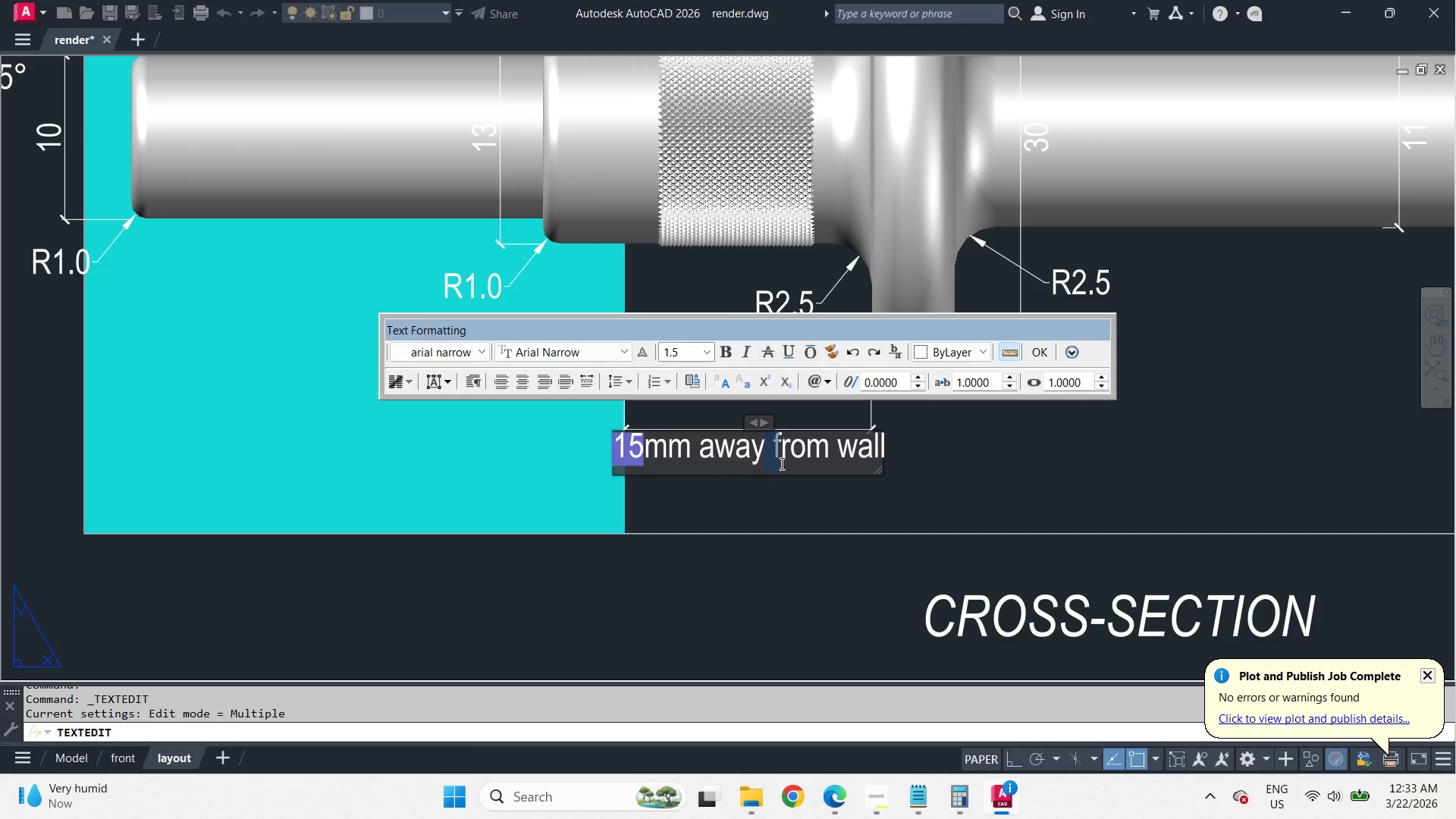 
key(Backslash)
 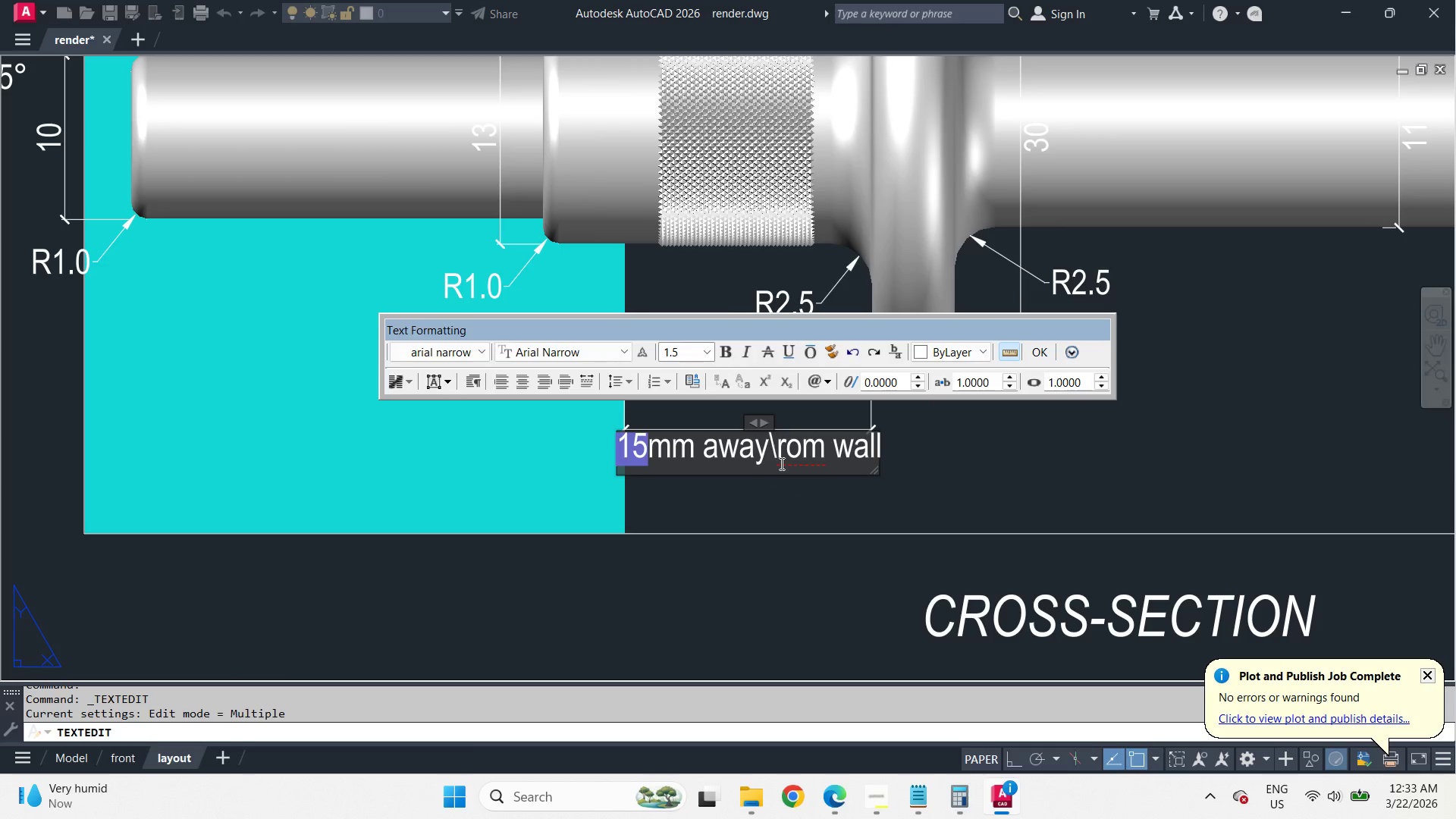 
key(CapsLock)
 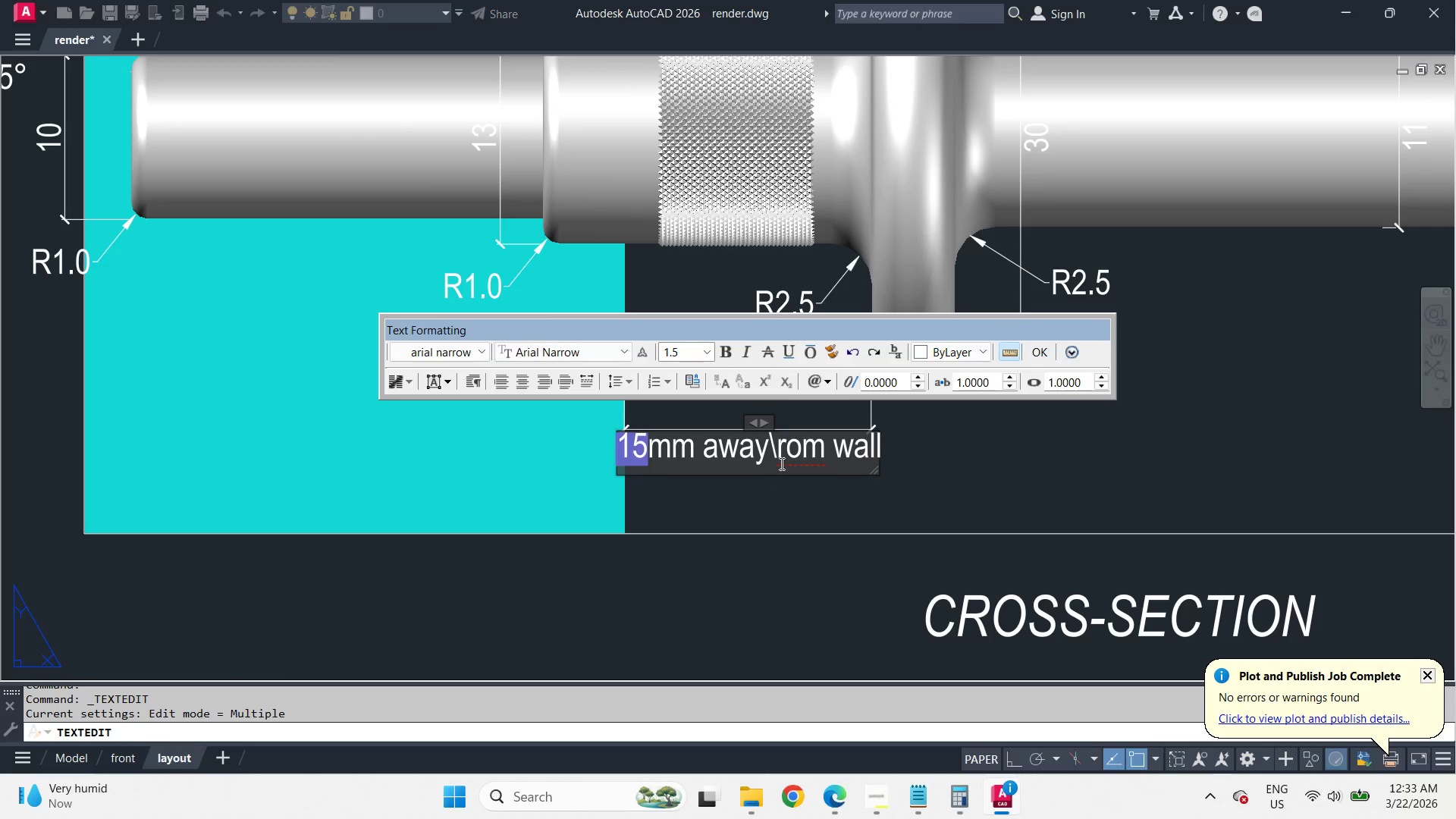 
key(CapsLock)
 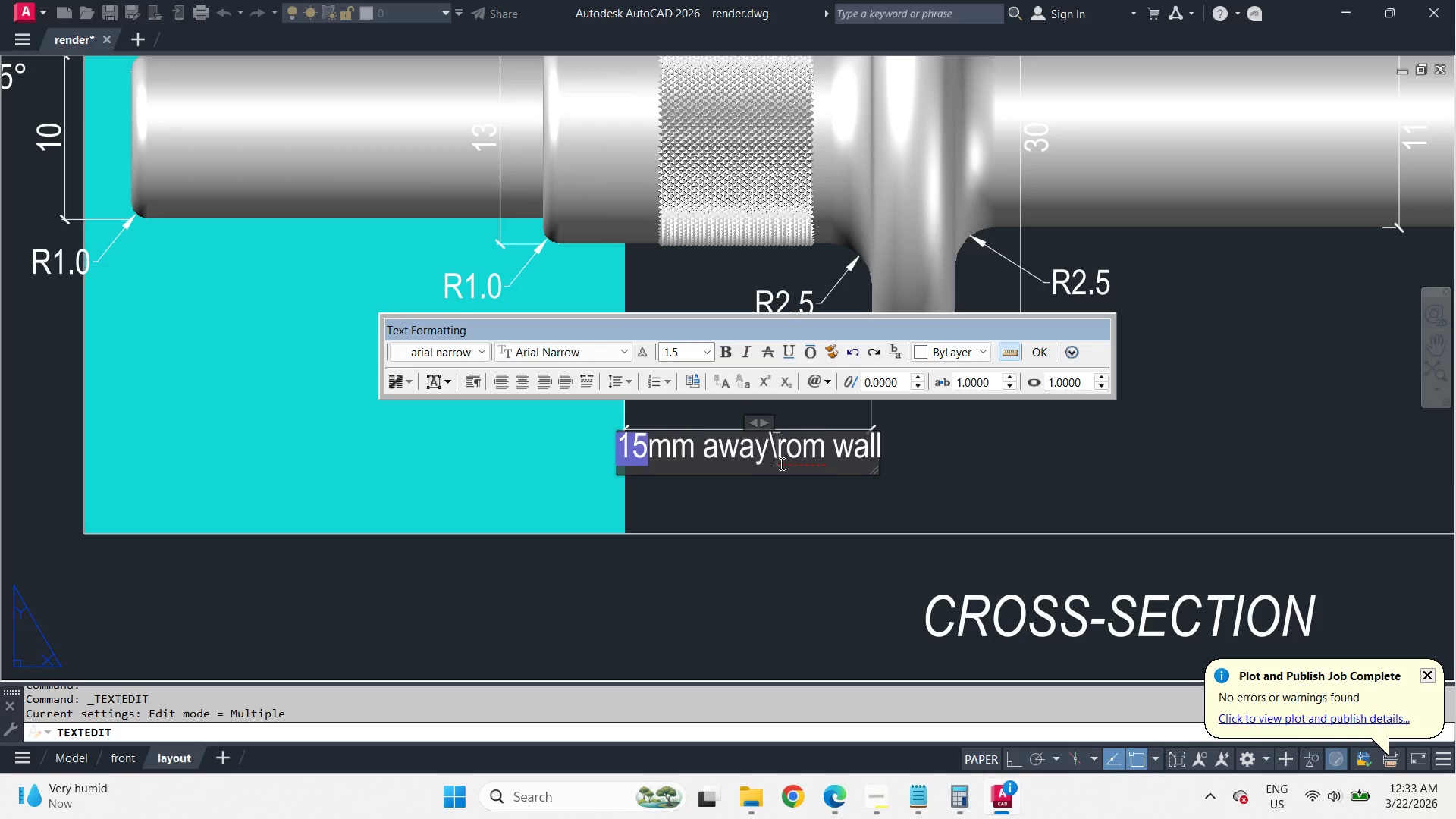 
key(Shift+X)
 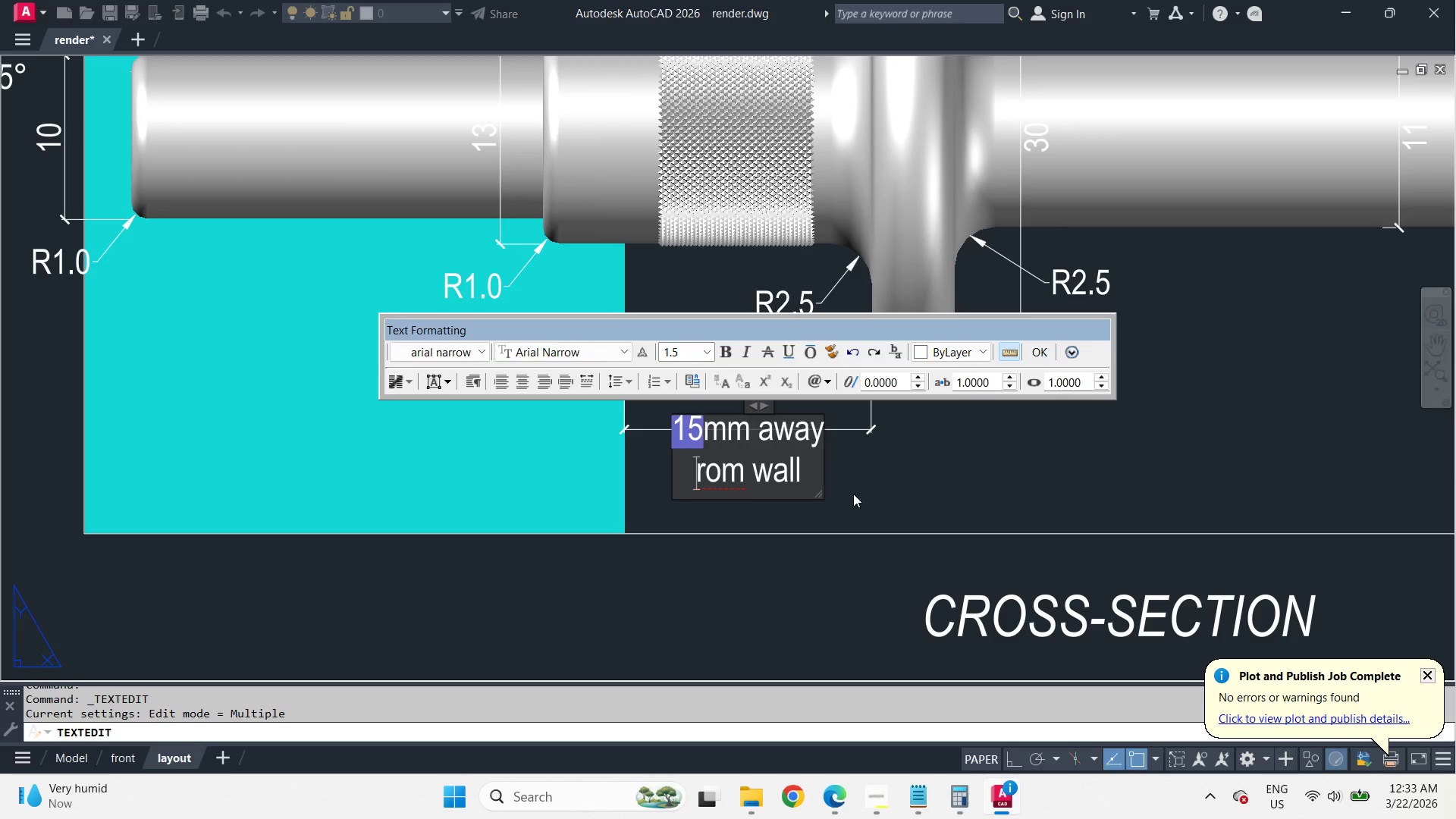 
left_click([856, 491])
 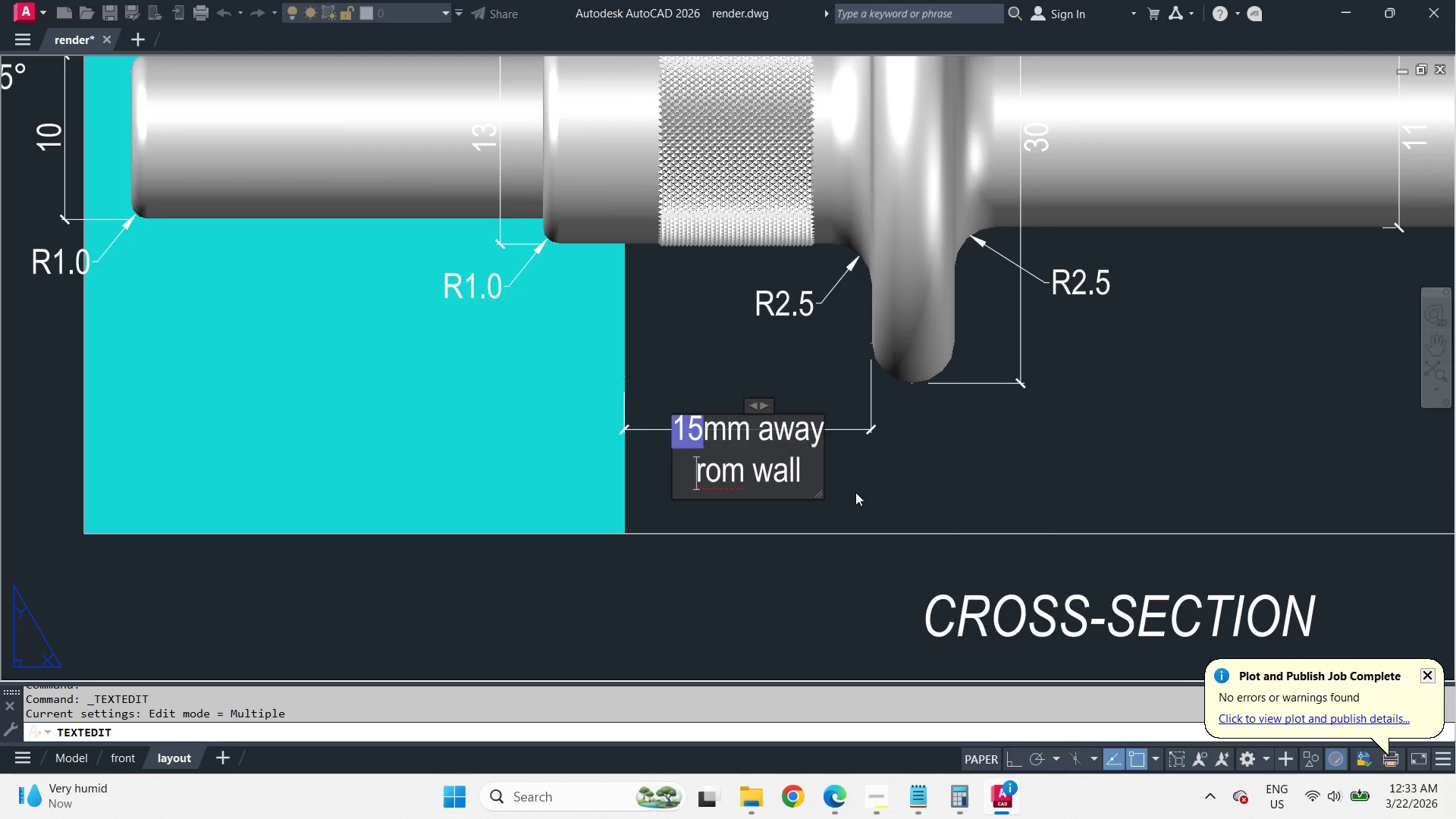 
key(F)
 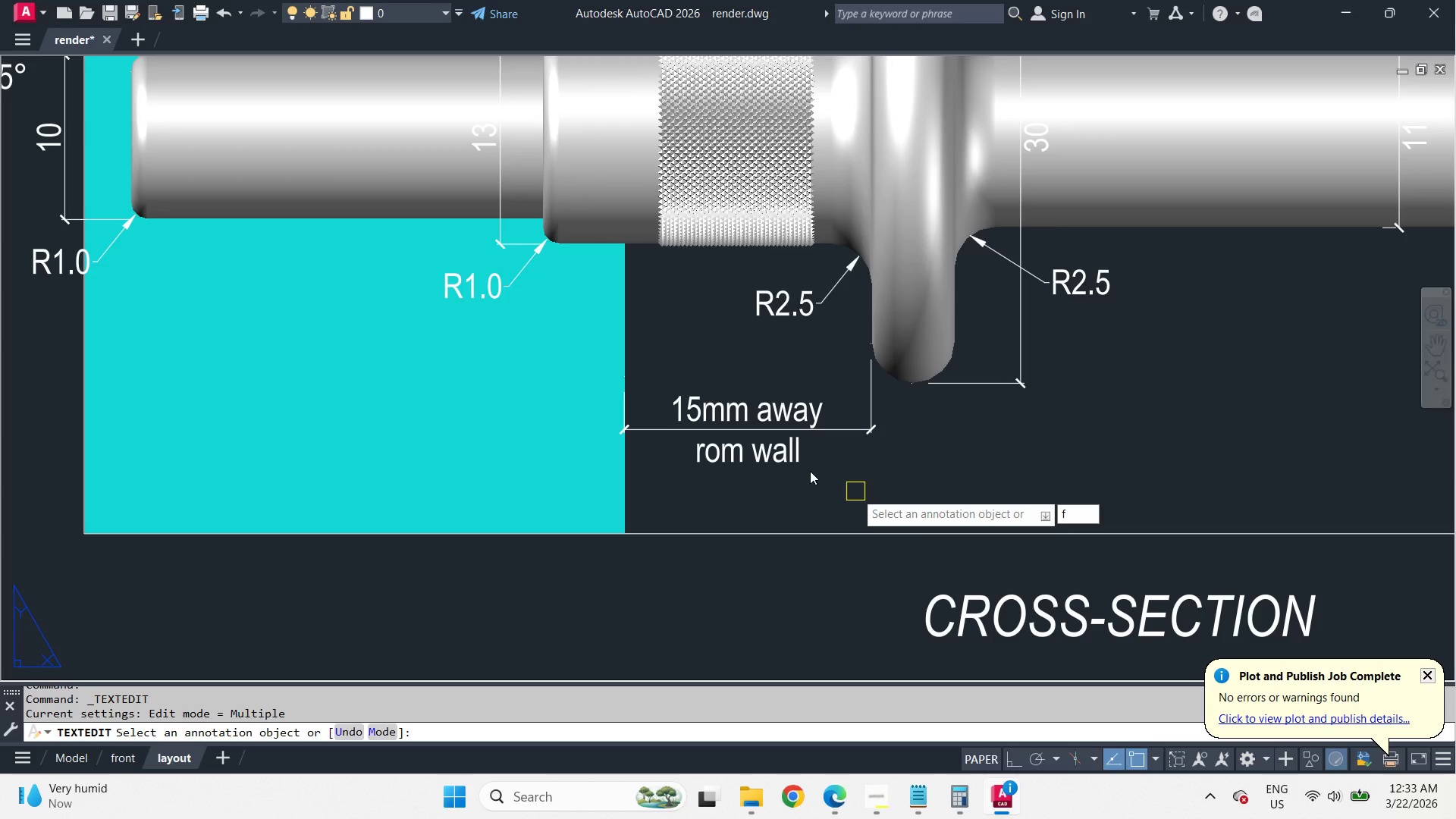 
key(Escape)
 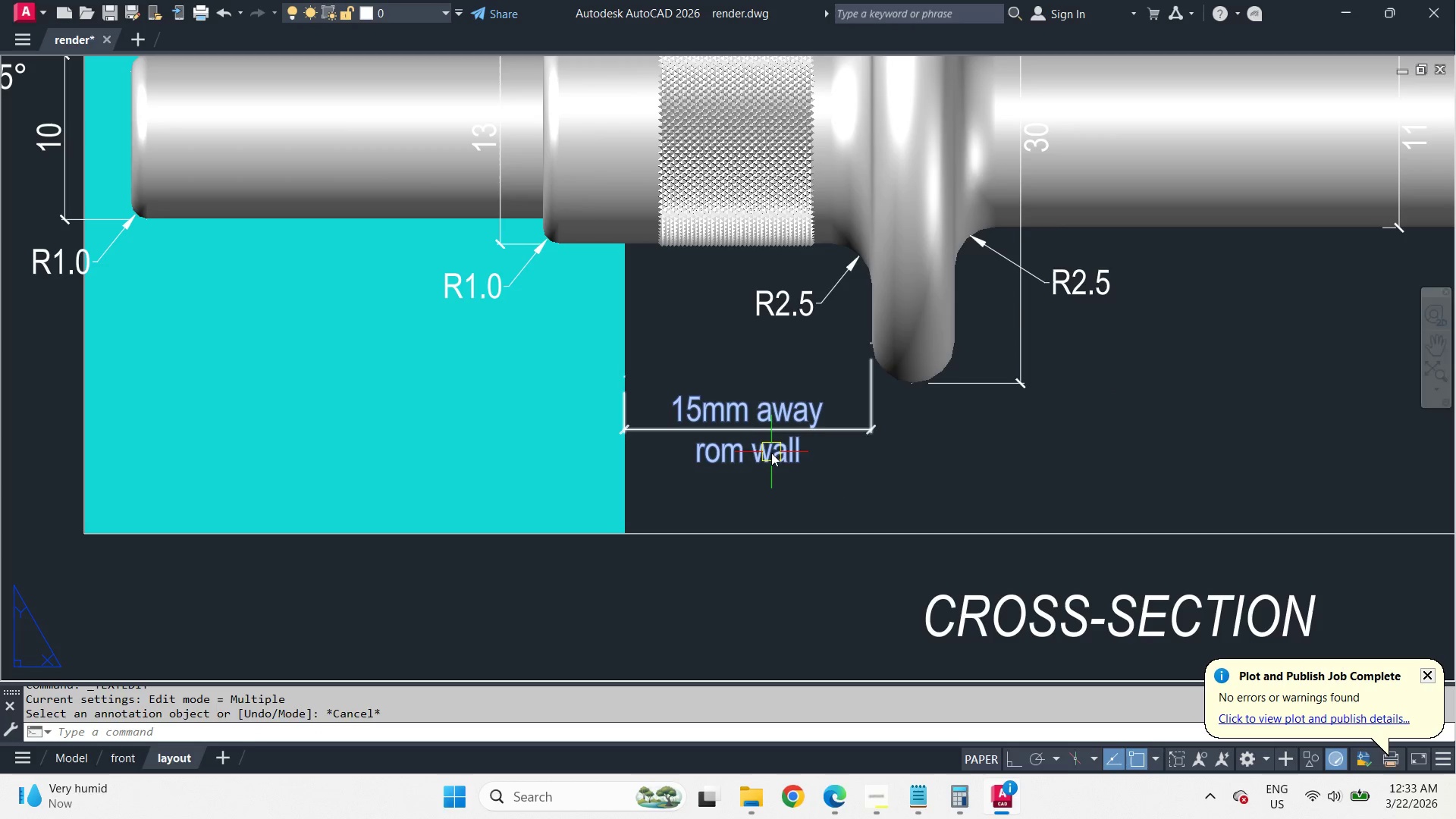 
double_click([771, 457])
 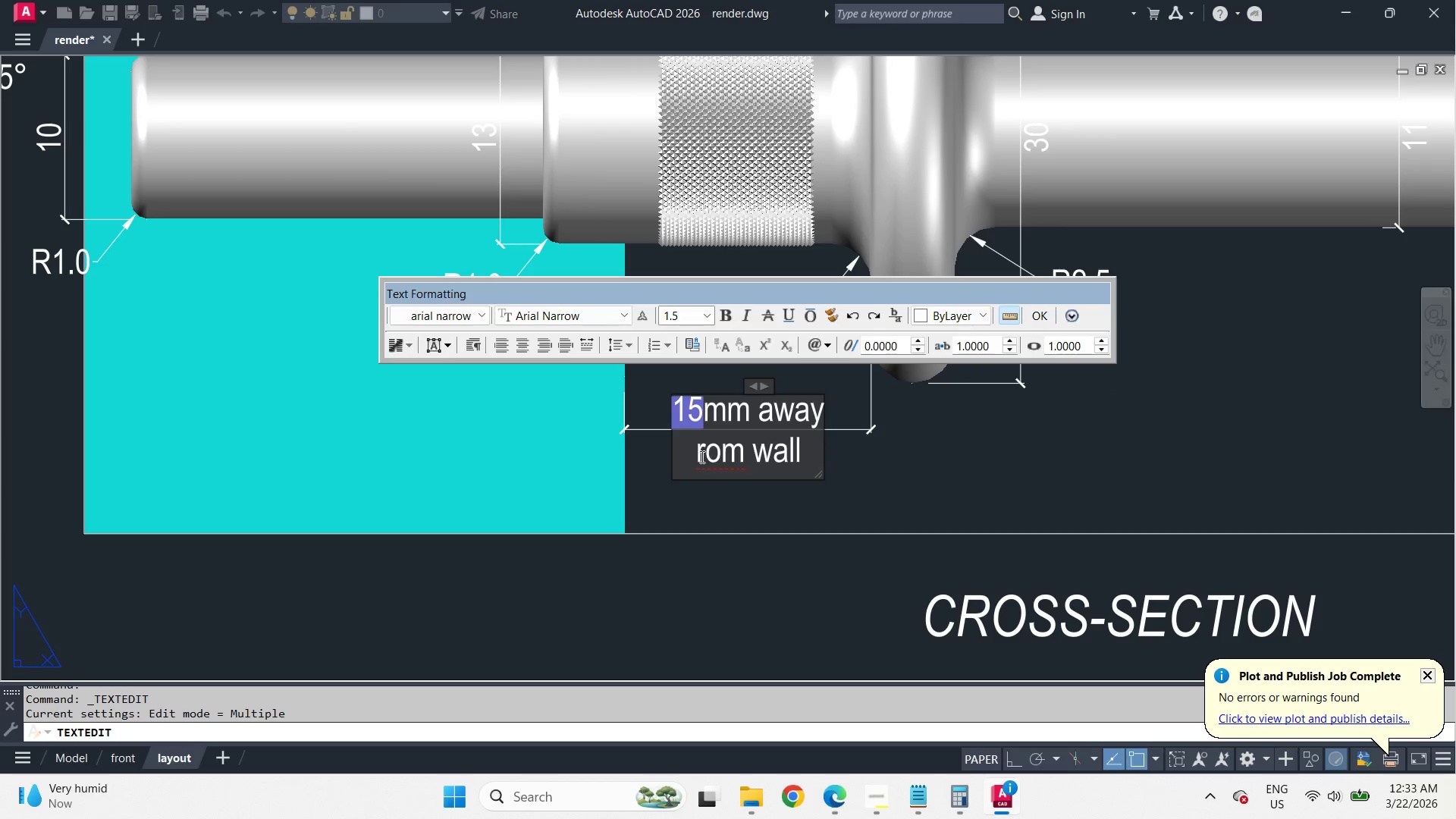 
left_click([696, 451])
 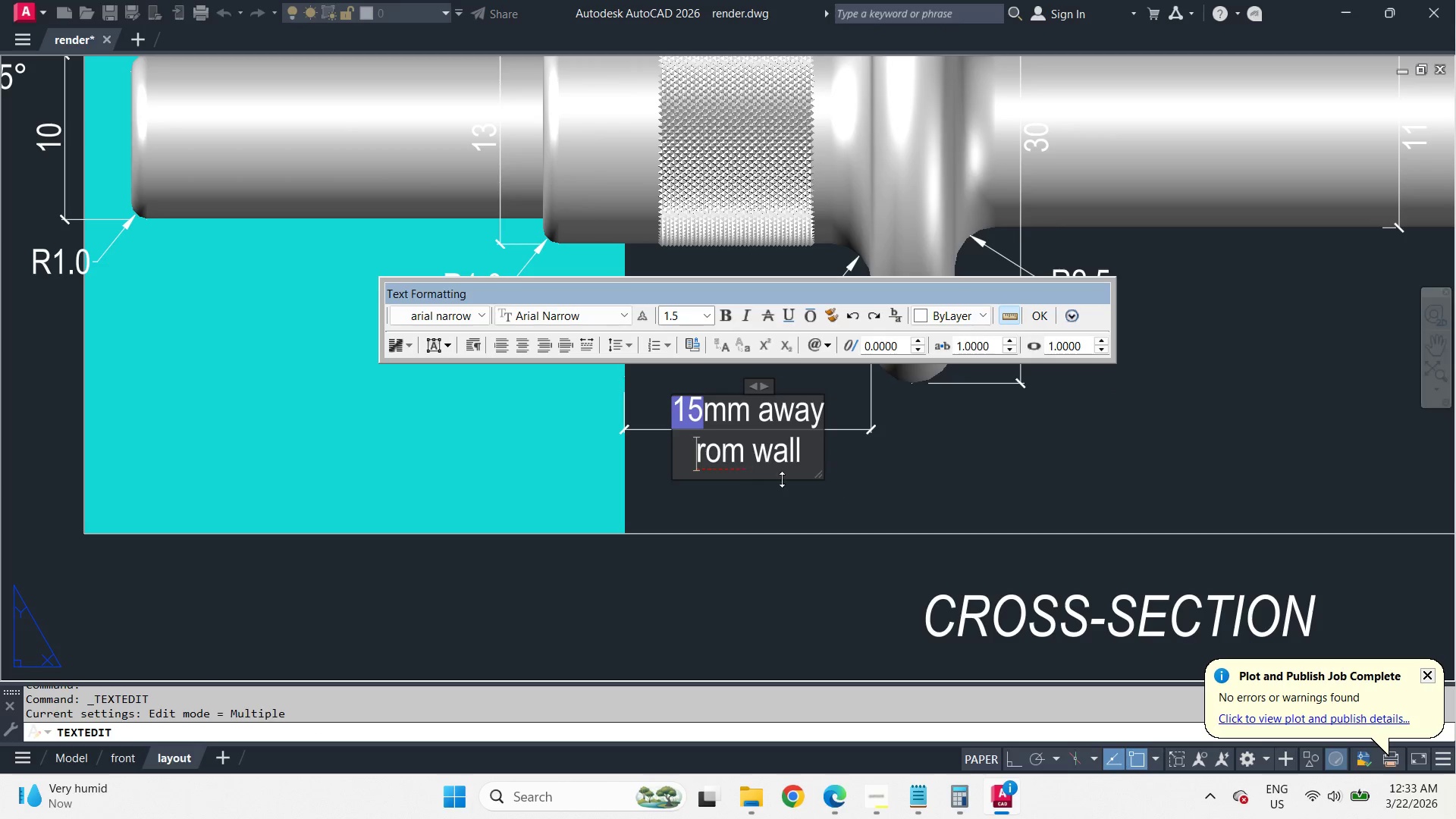 
key(F)
 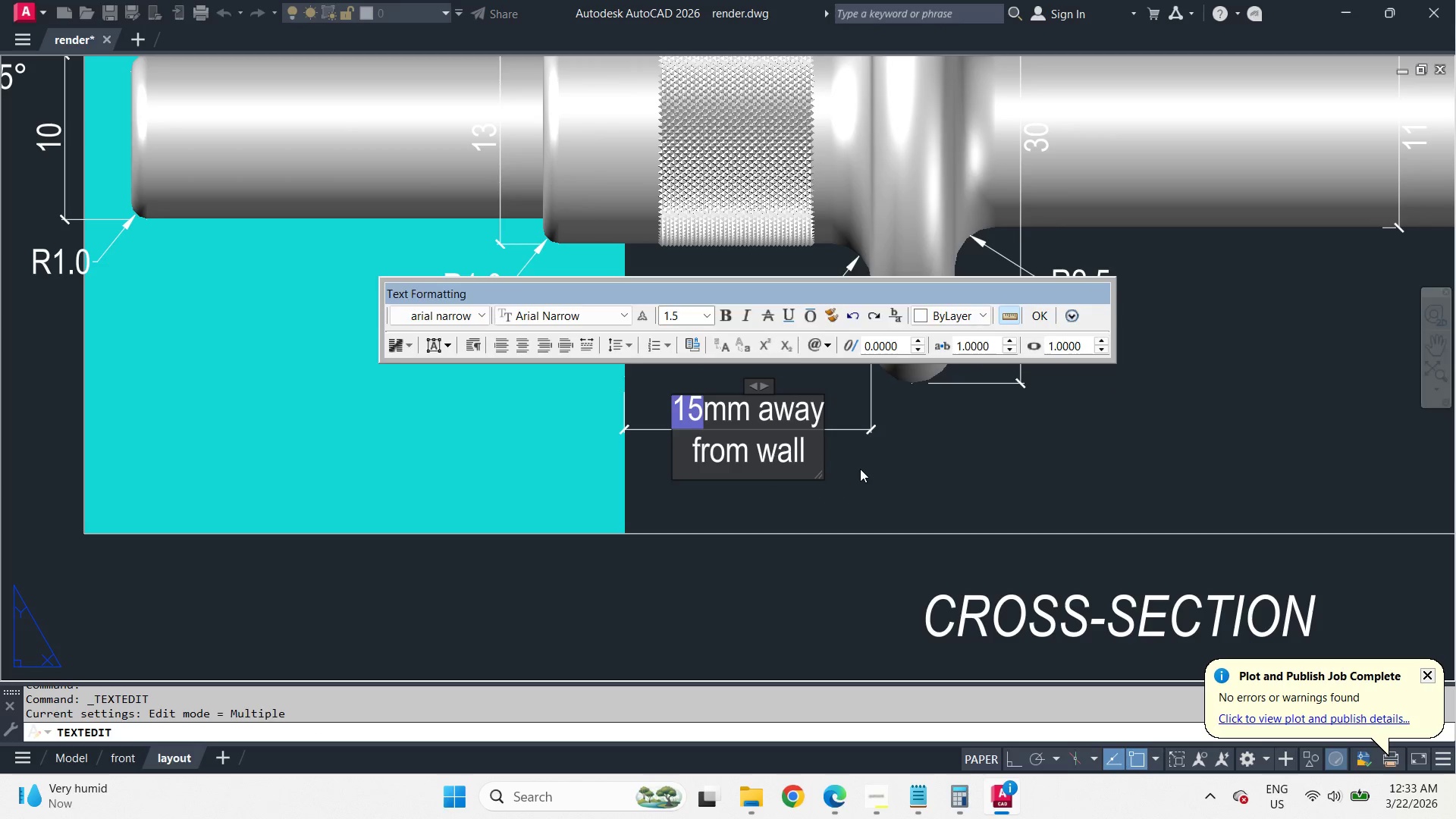 
left_click([860, 468])
 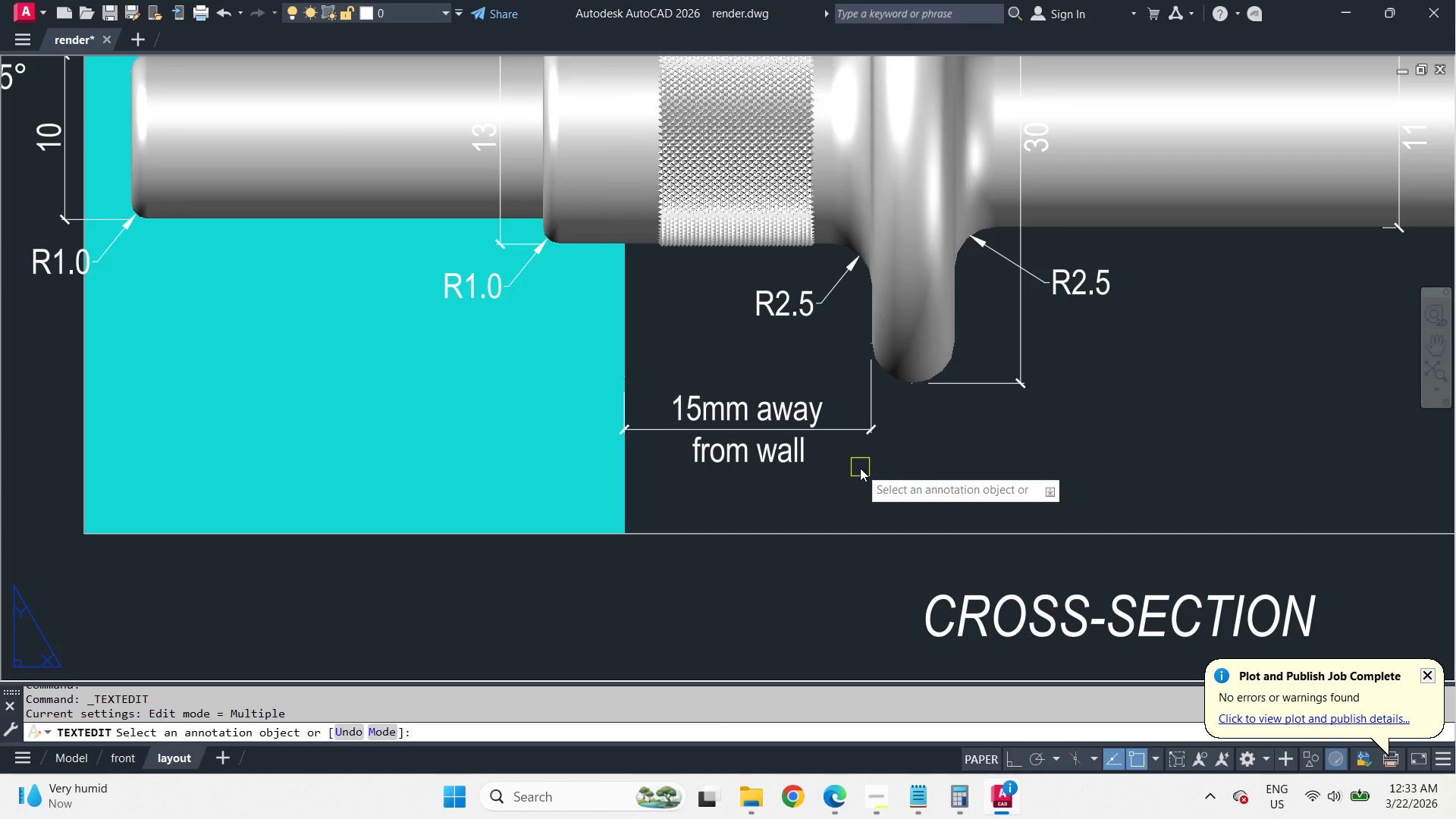 
key(Space)
 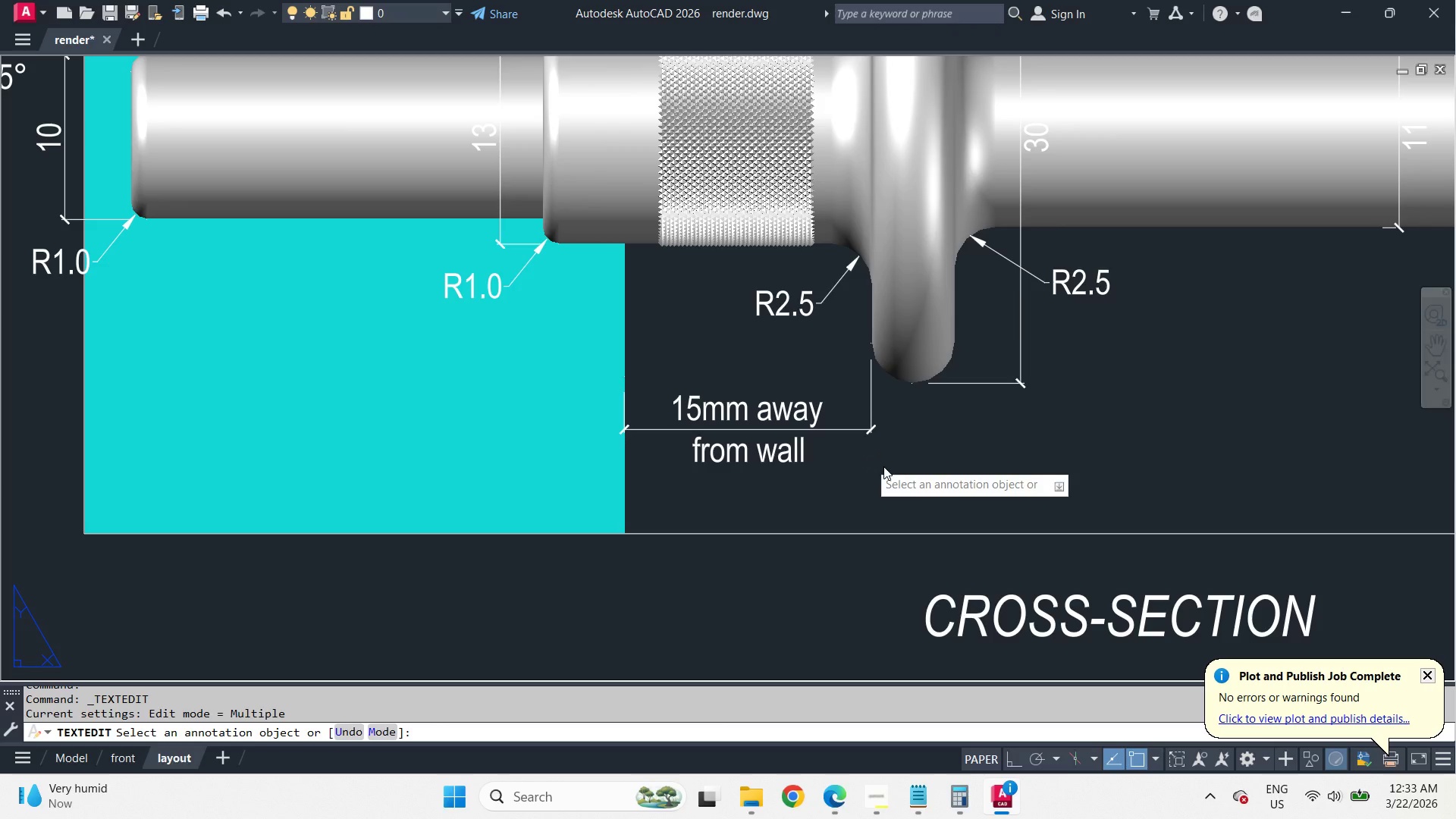 
key(S)
 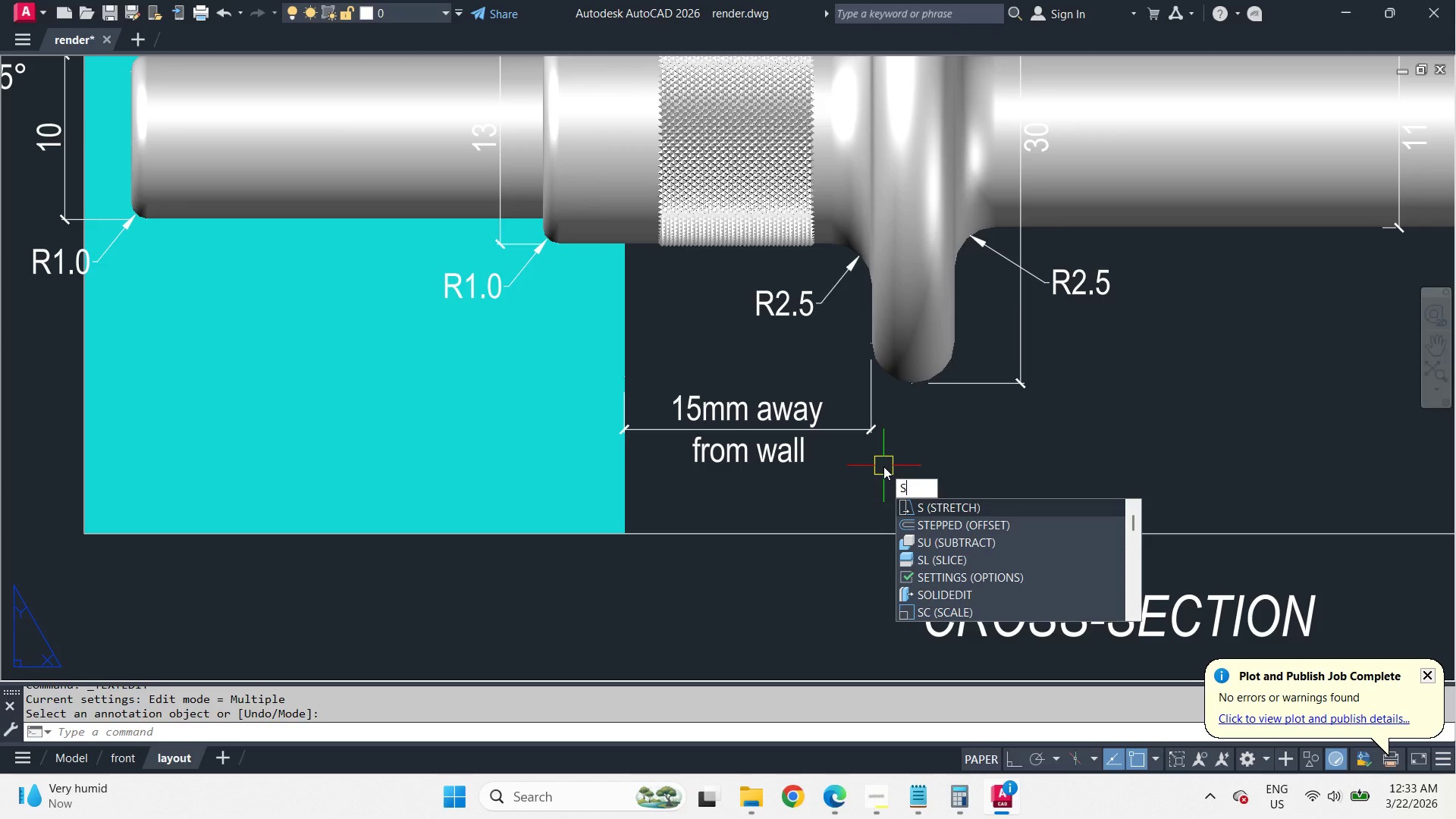 
key(Space)
 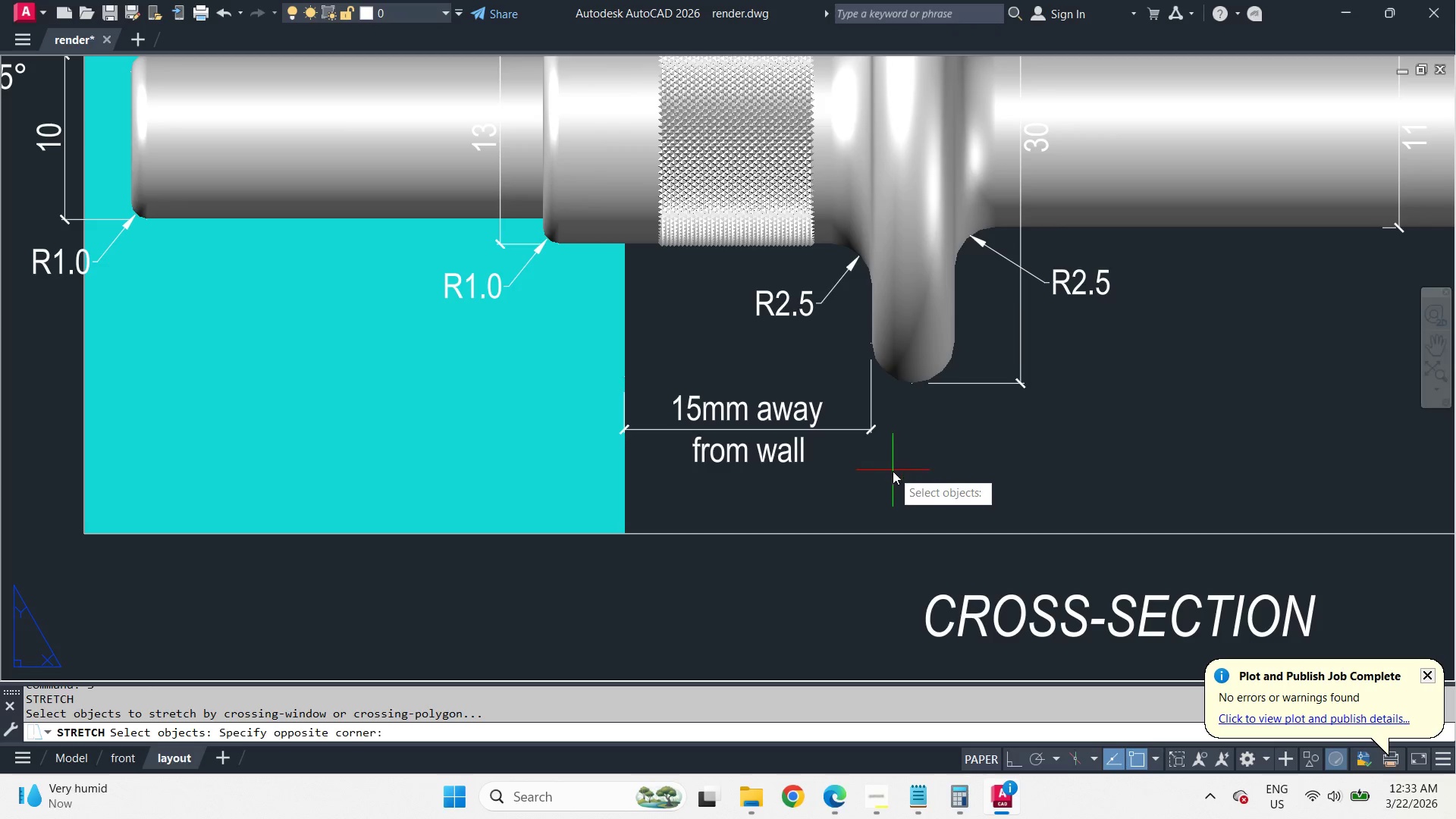 
double_click([830, 412])
 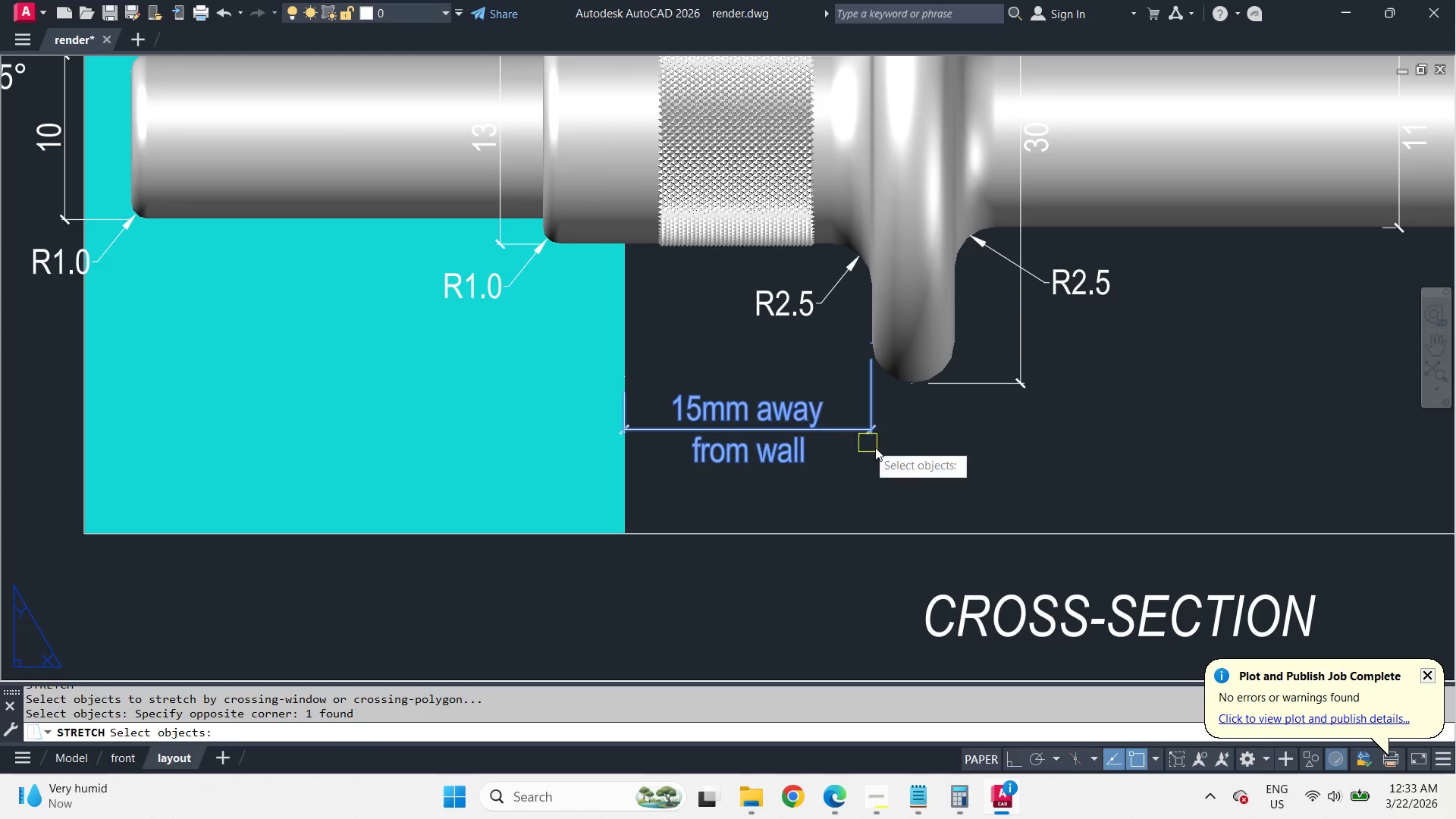 
key(Space)
 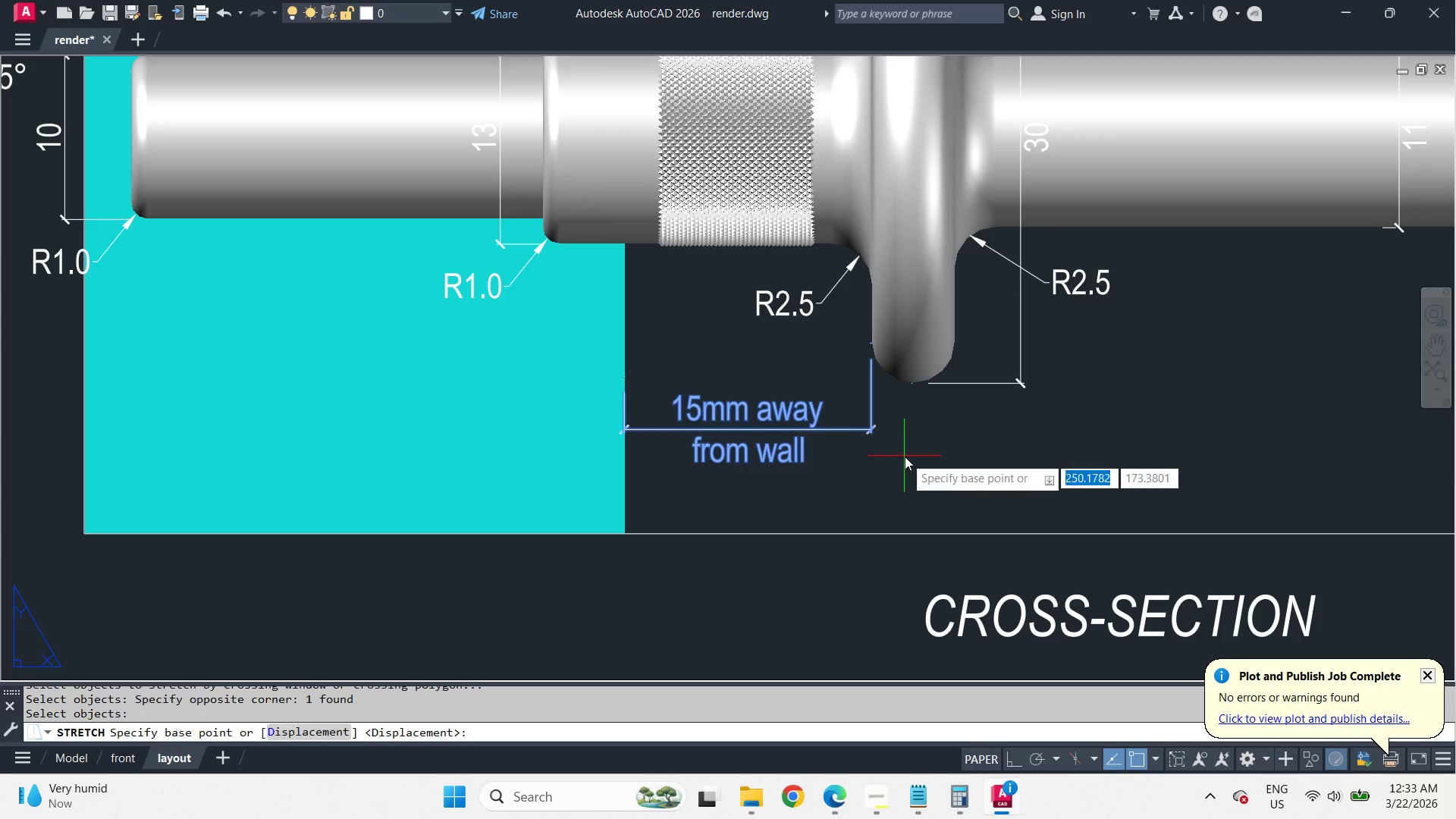 
left_click([905, 457])
 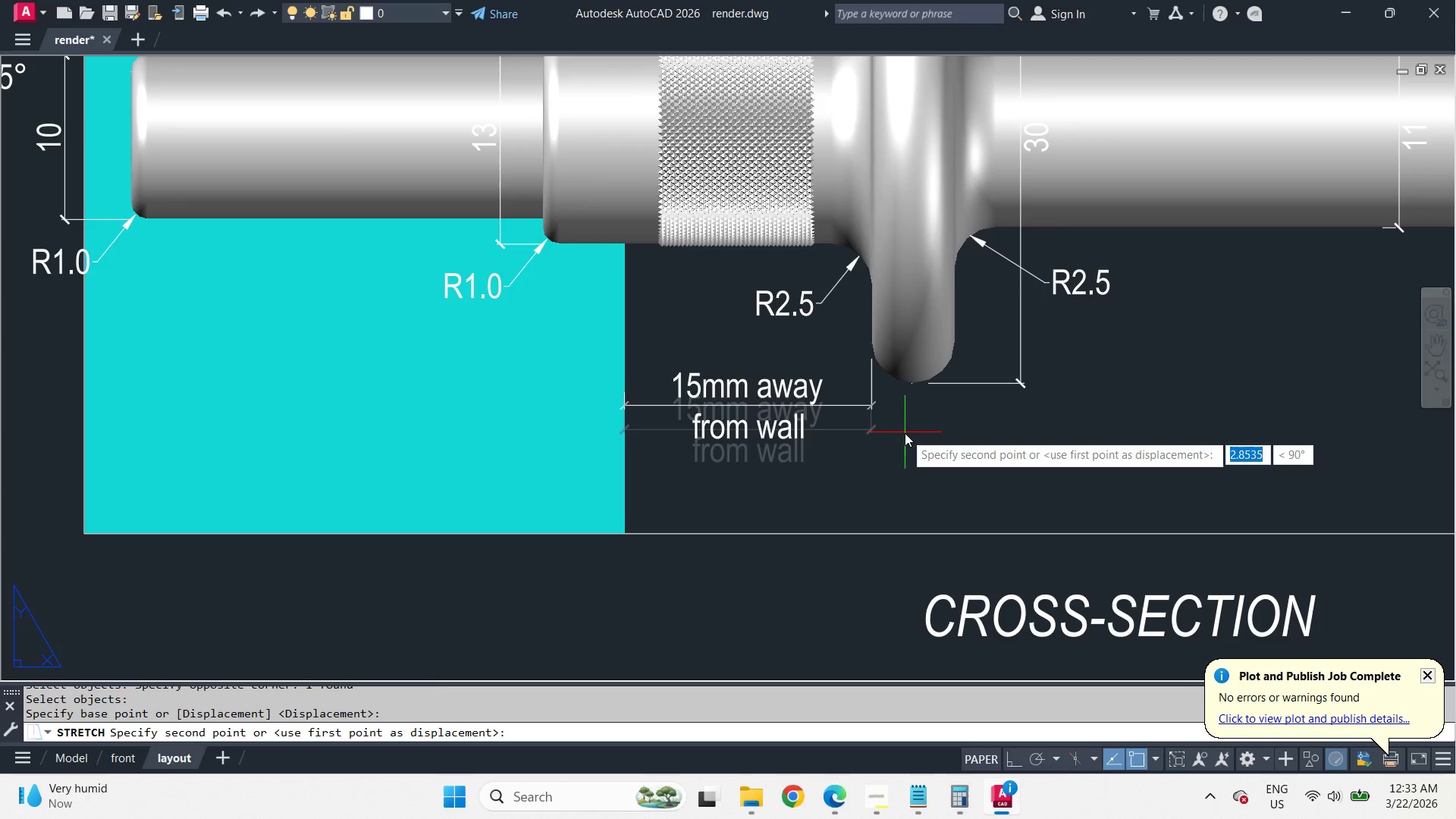 
left_click([905, 432])
 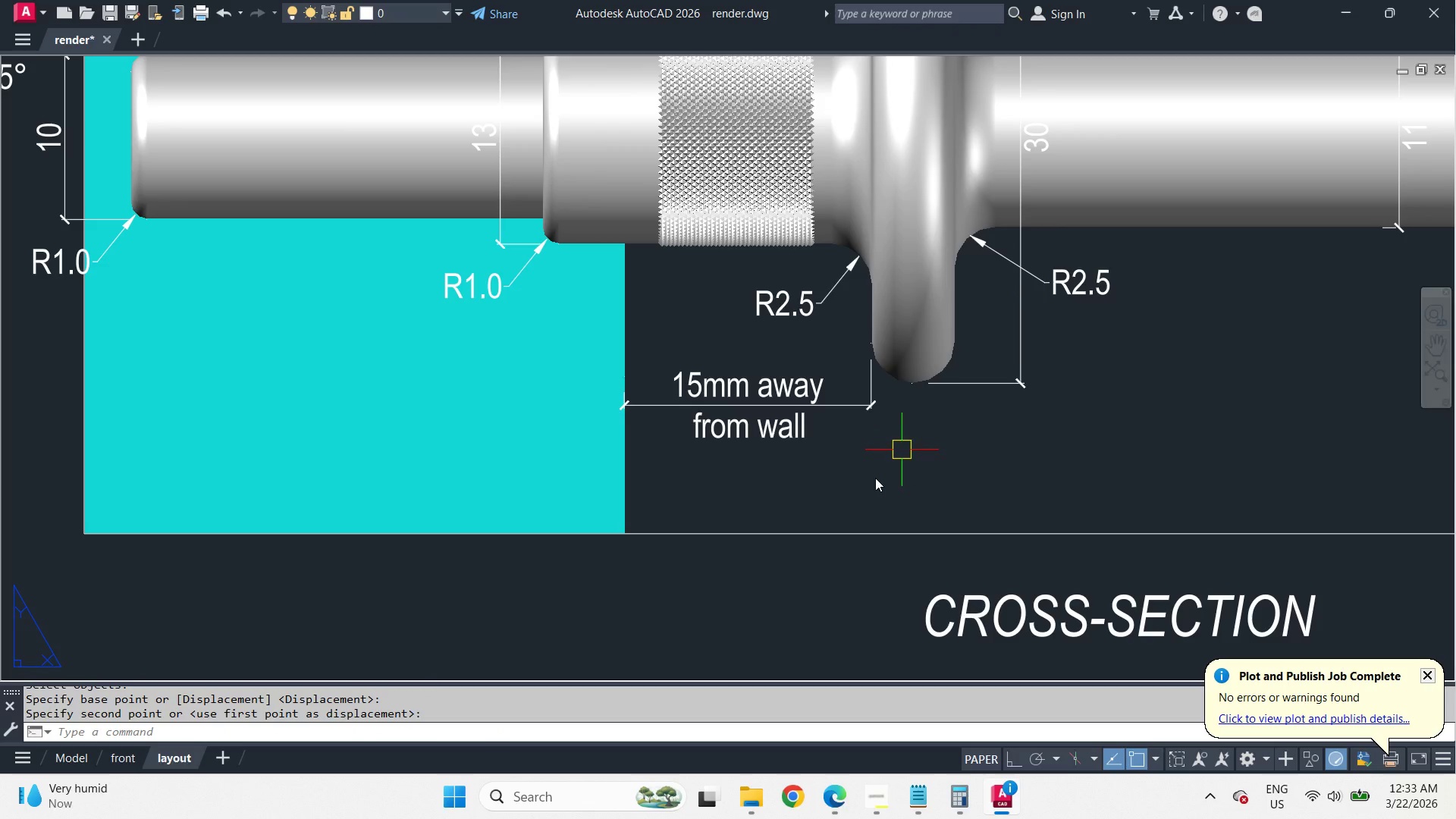 
left_click([878, 798])